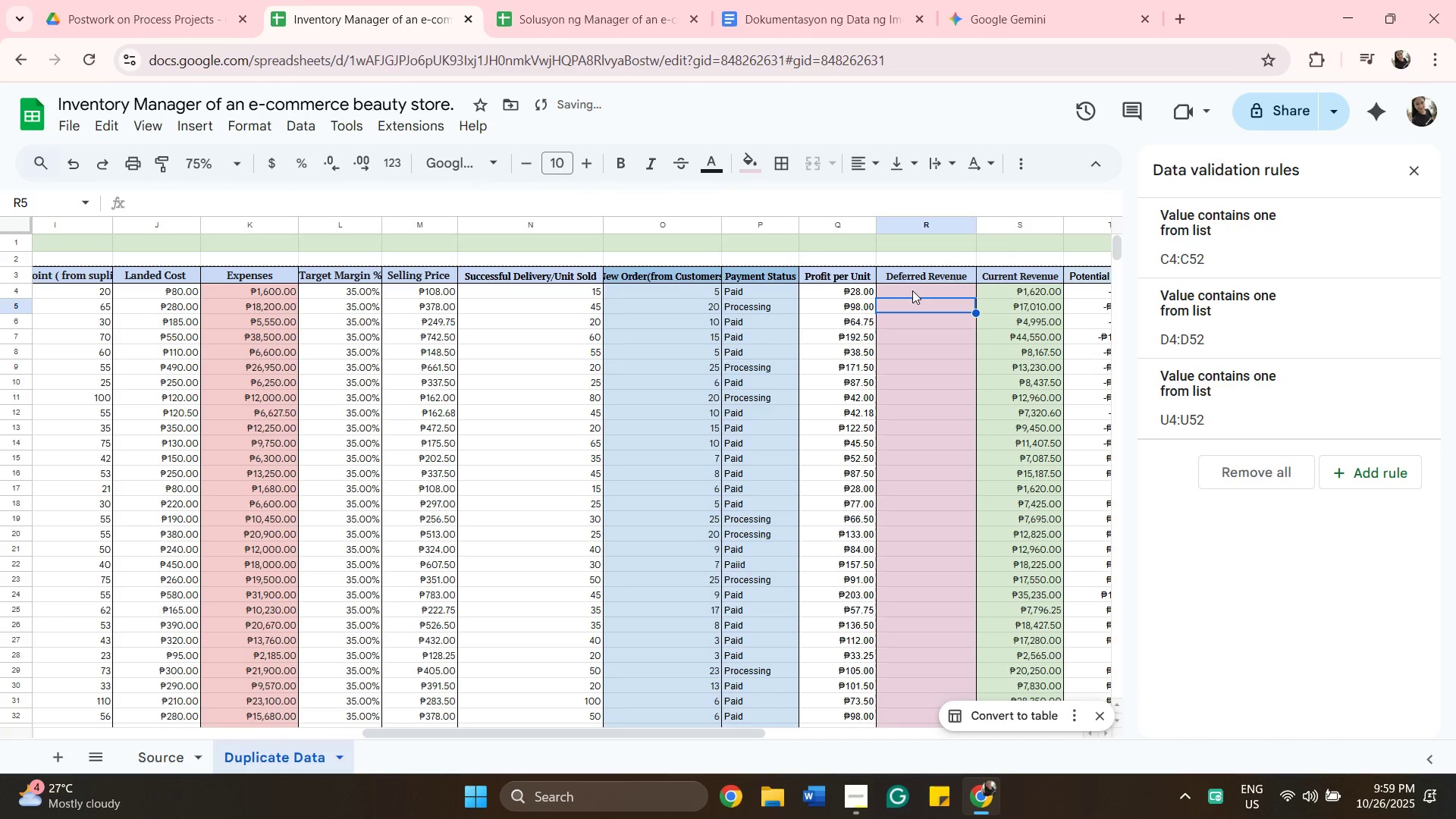 
left_click([912, 290])
 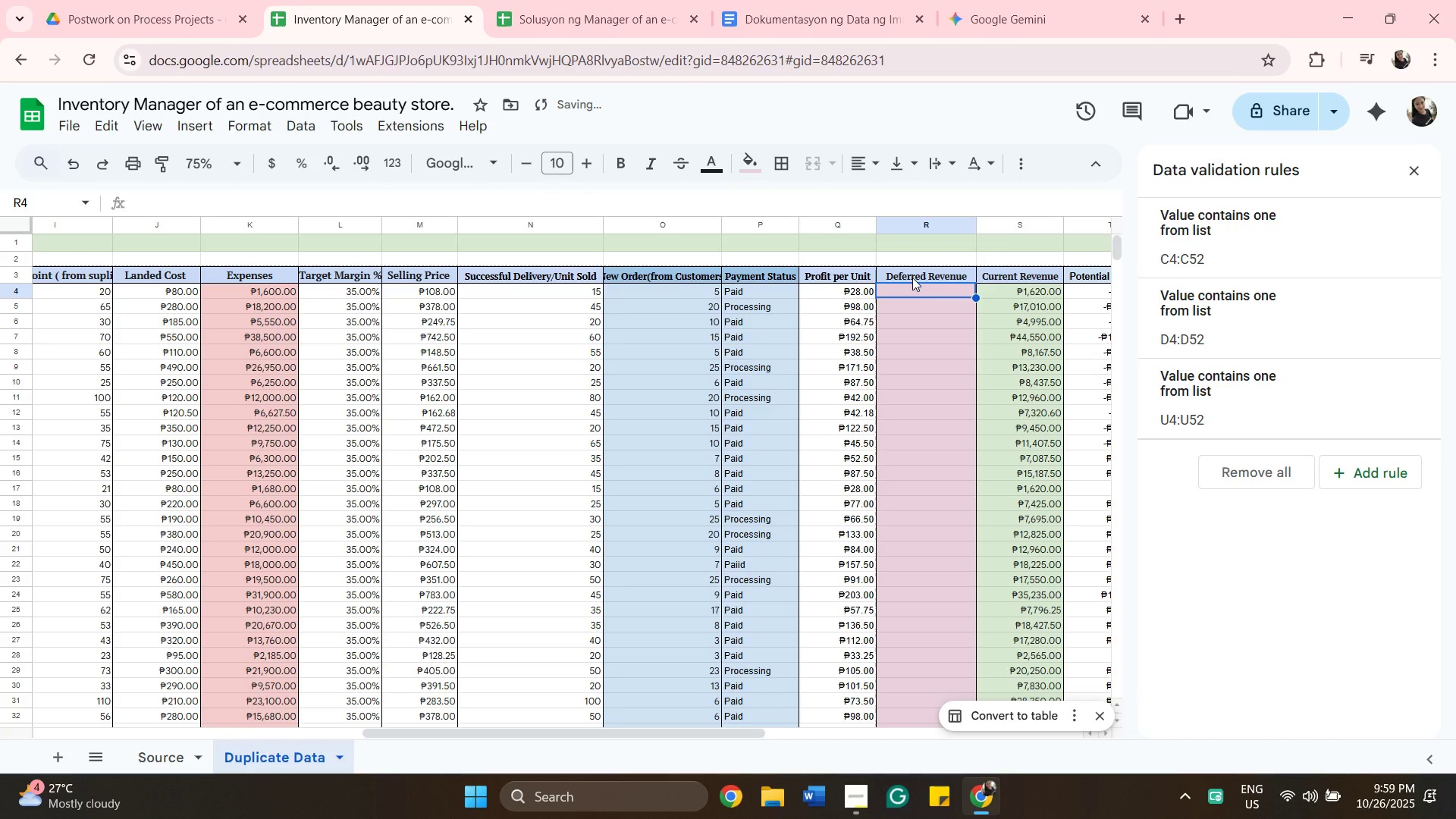 
left_click([912, 278])
 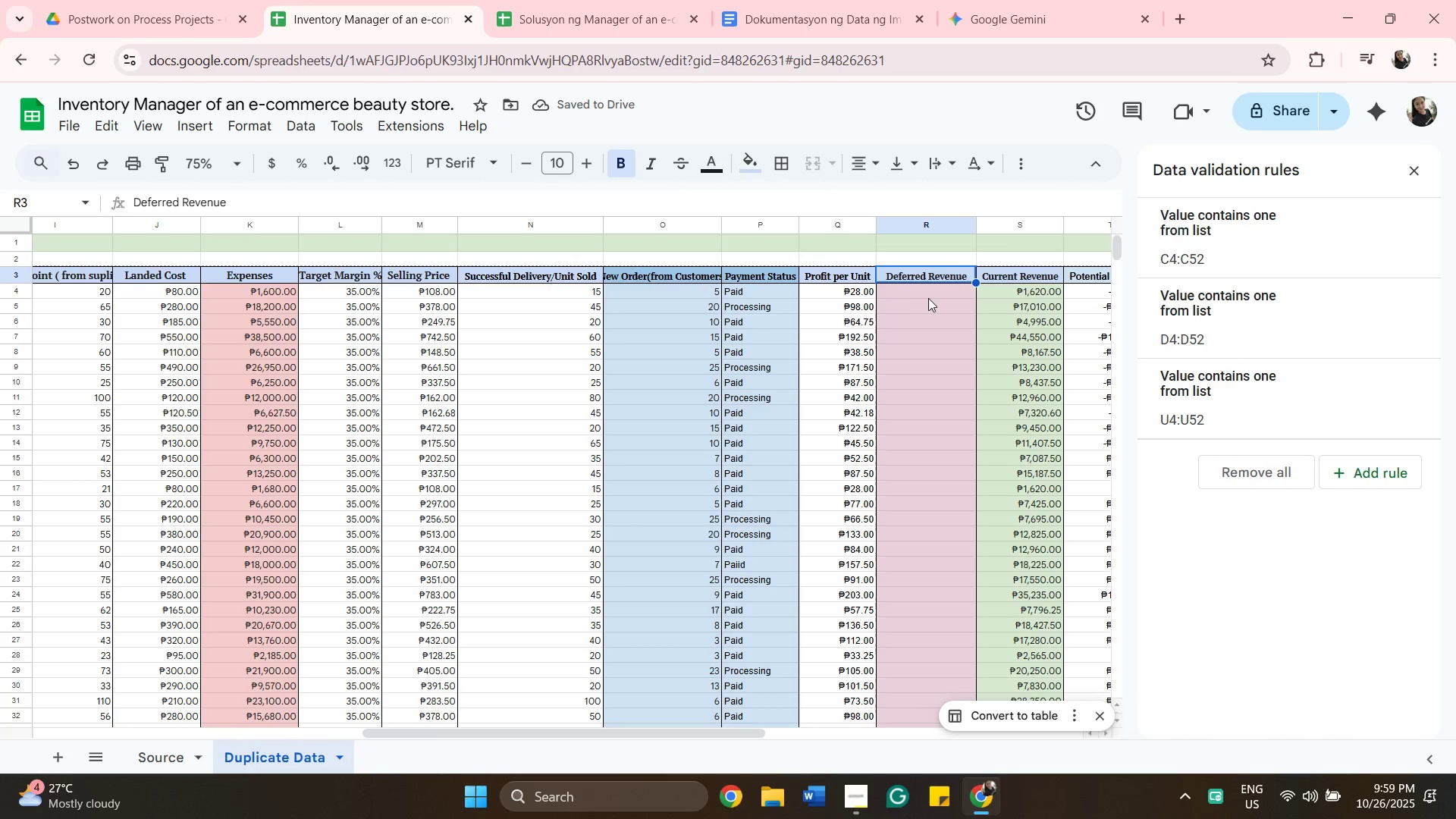 
left_click([933, 292])
 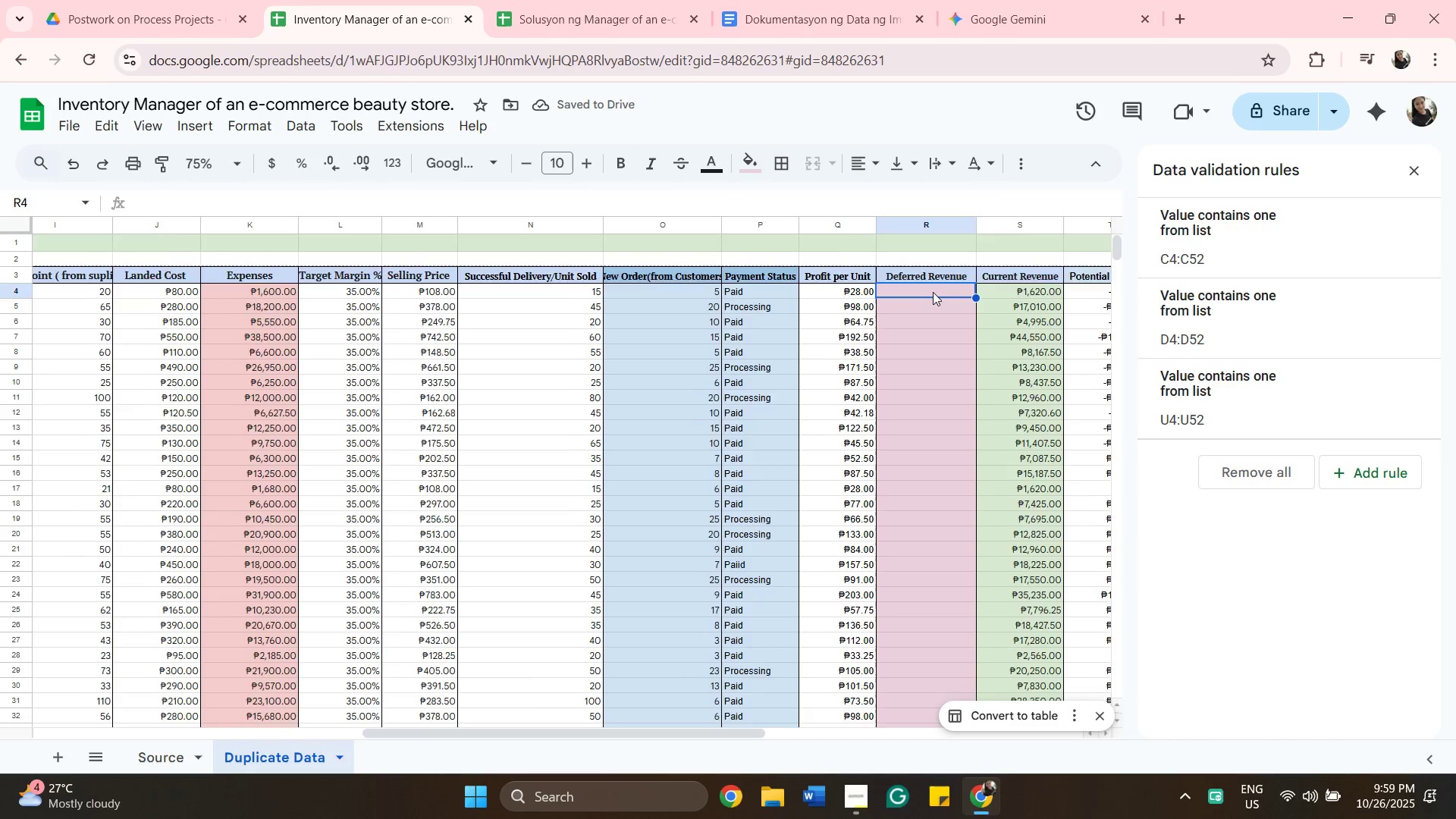 
scroll: coordinate [933, 292], scroll_direction: down, amount: 9.0
 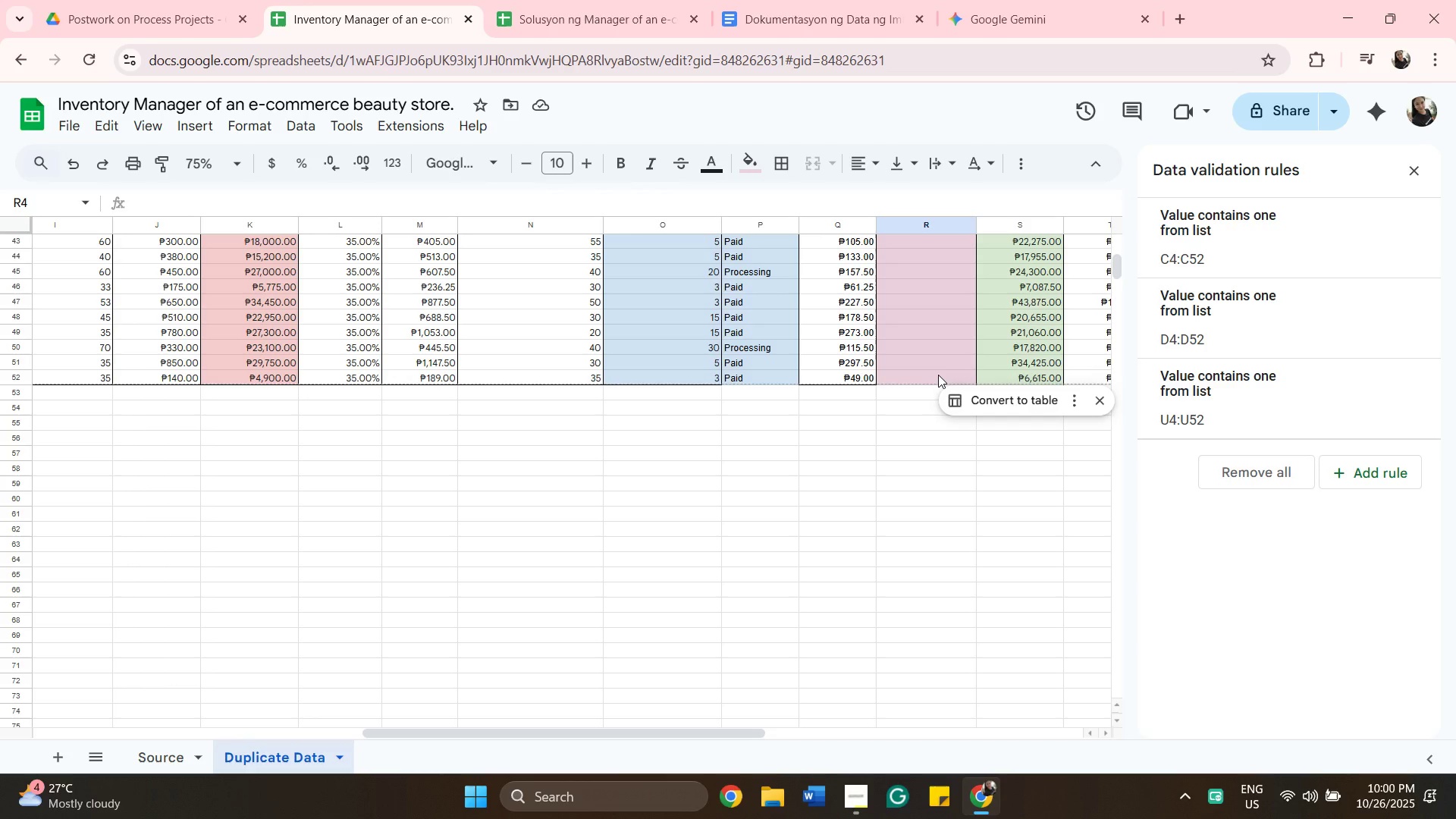 
hold_key(key=ShiftLeft, duration=0.55)
left_click([938, 375])
 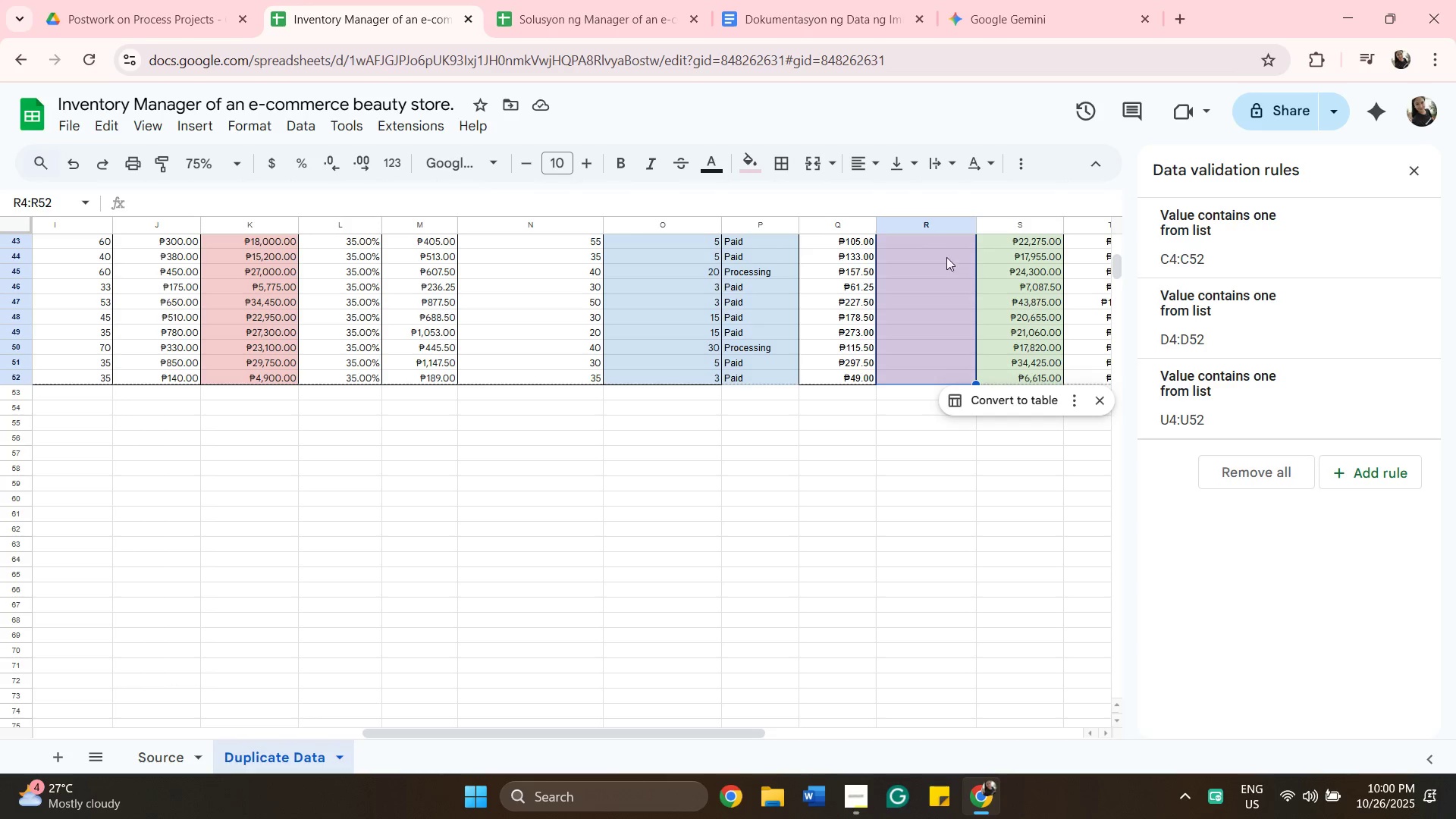 
wait(6.12)
 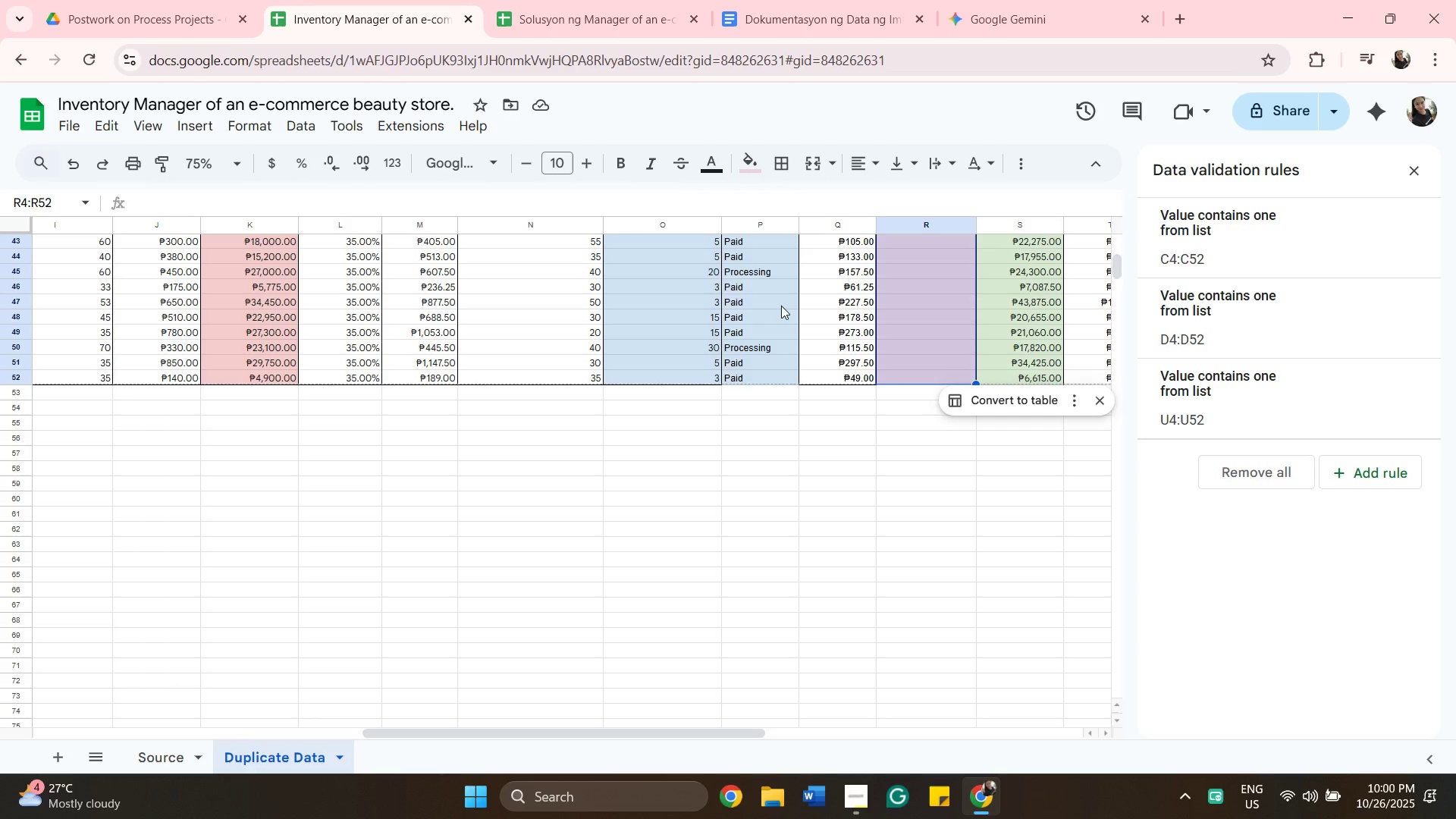 
scroll: coordinate [1008, 328], scroll_direction: up, amount: 11.0
 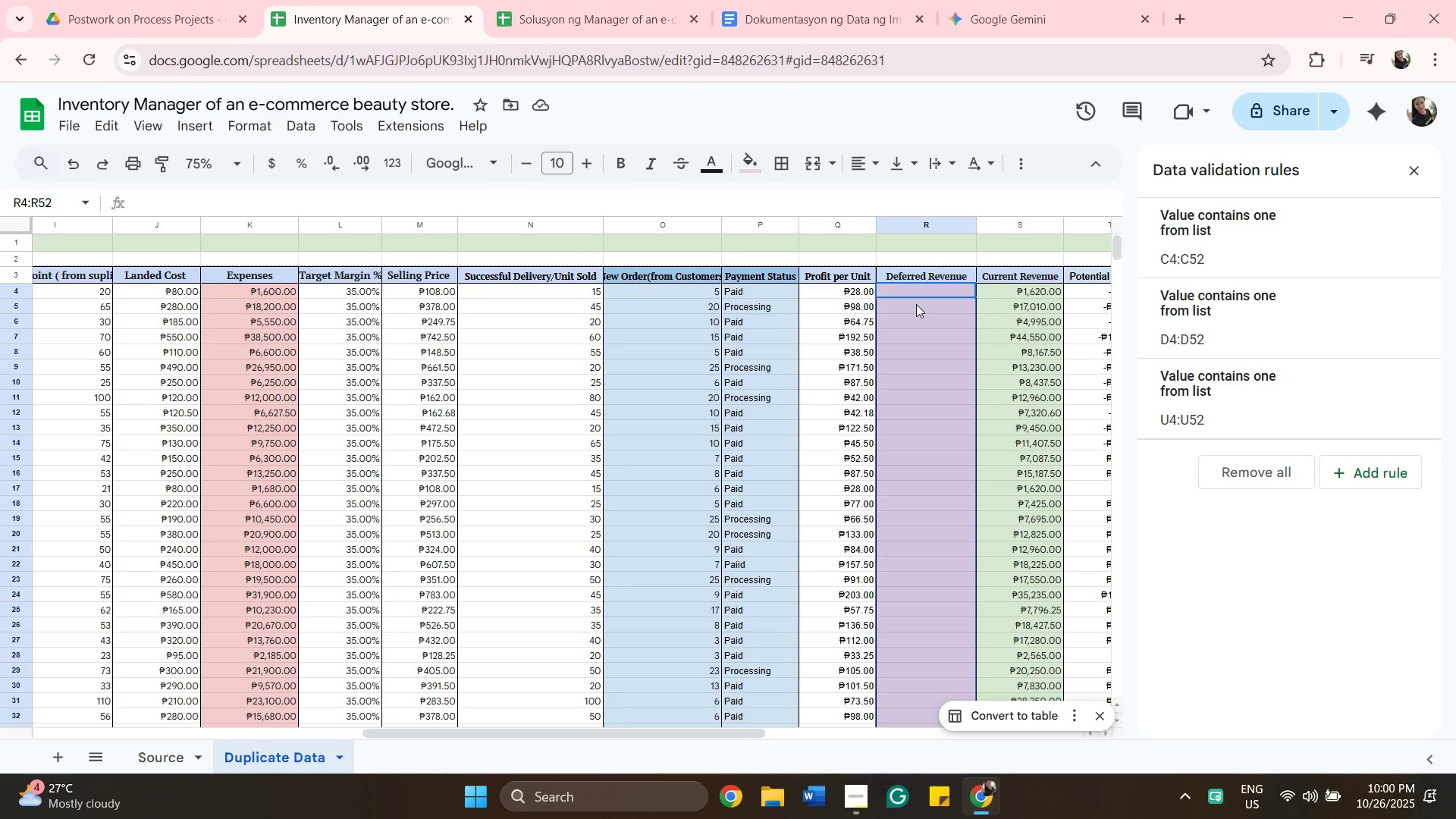 
wait(10.67)
 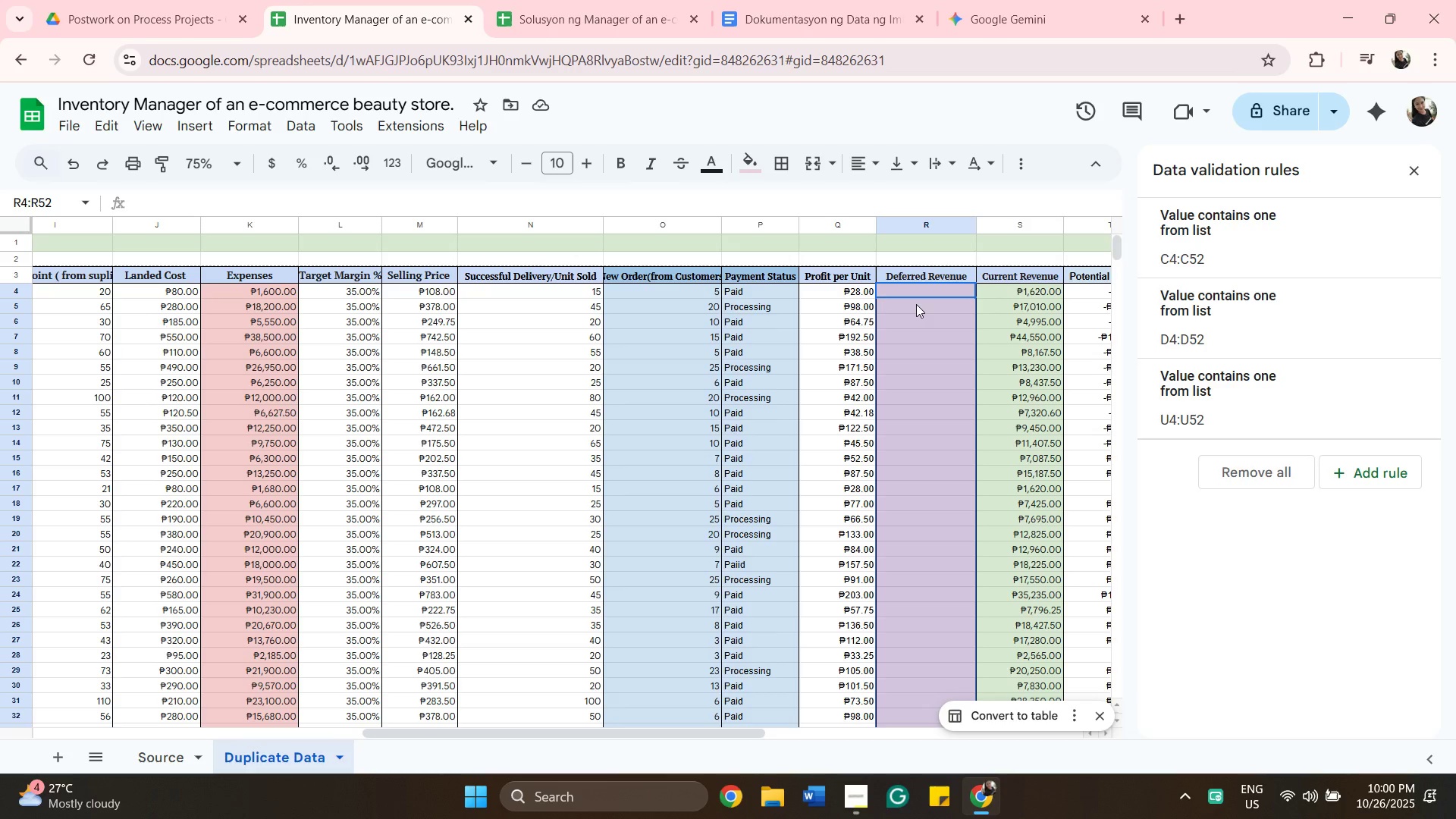 
left_click([743, 163])
 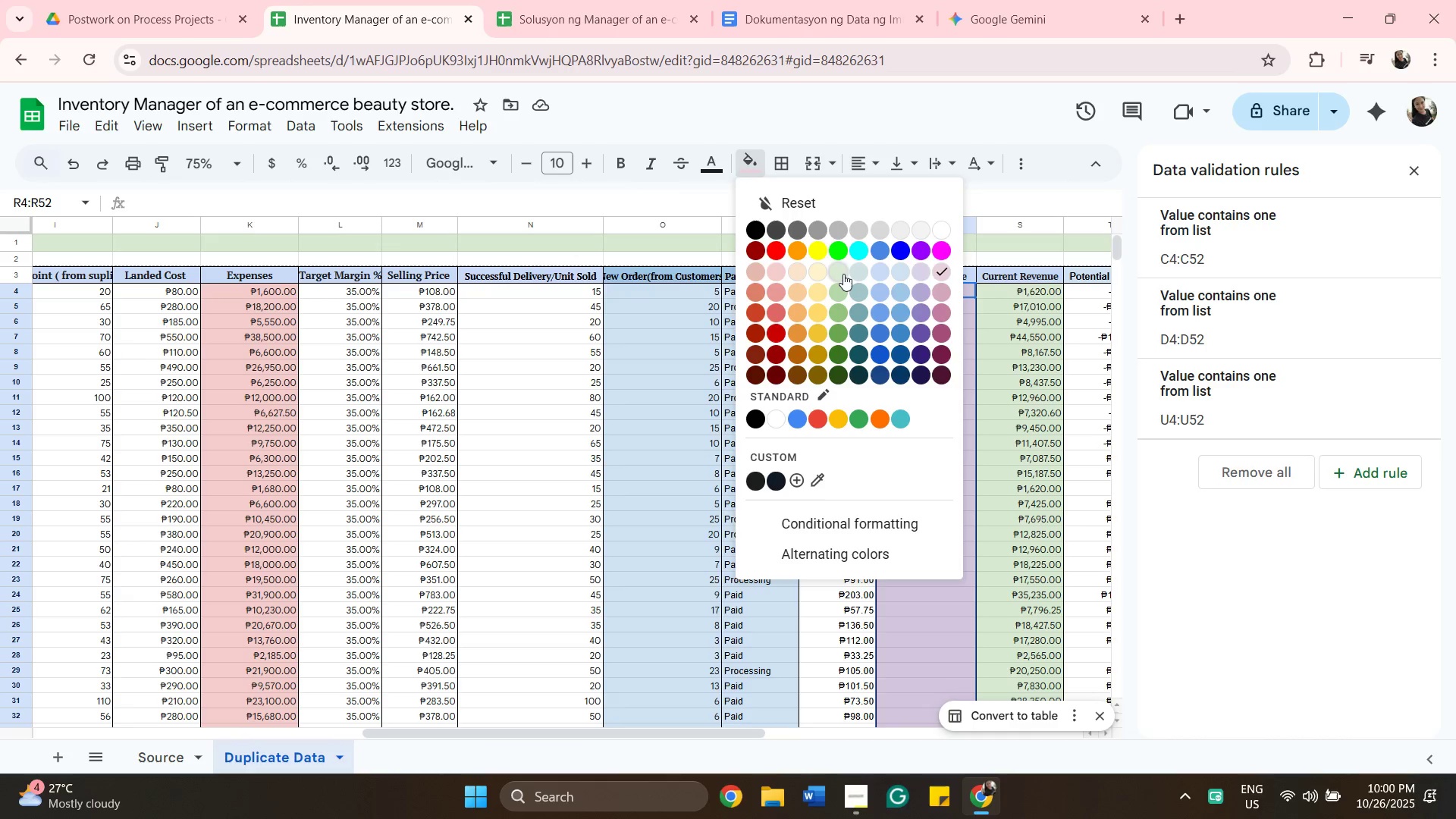 
left_click([843, 274])
 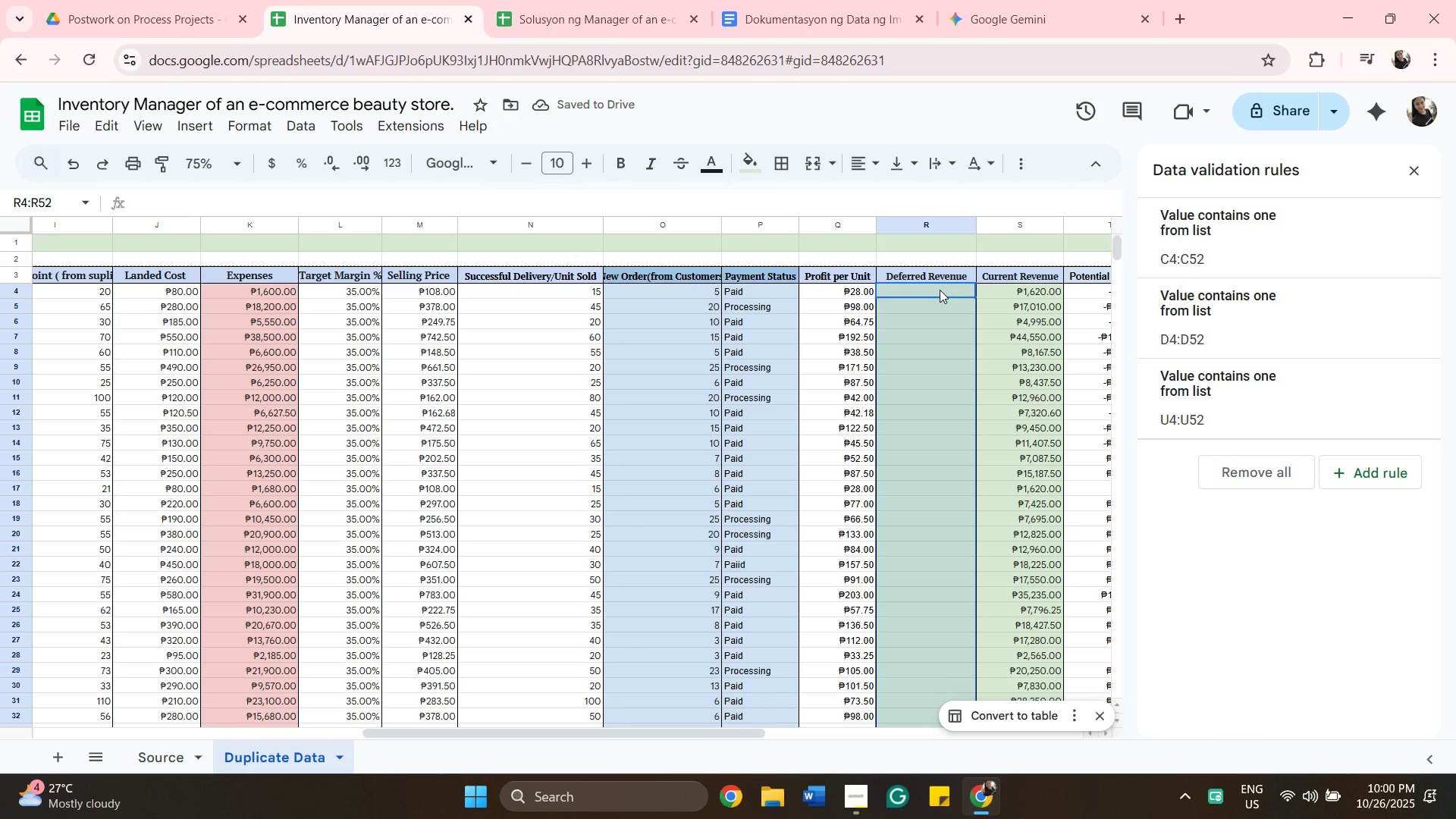 
wait(9.06)
 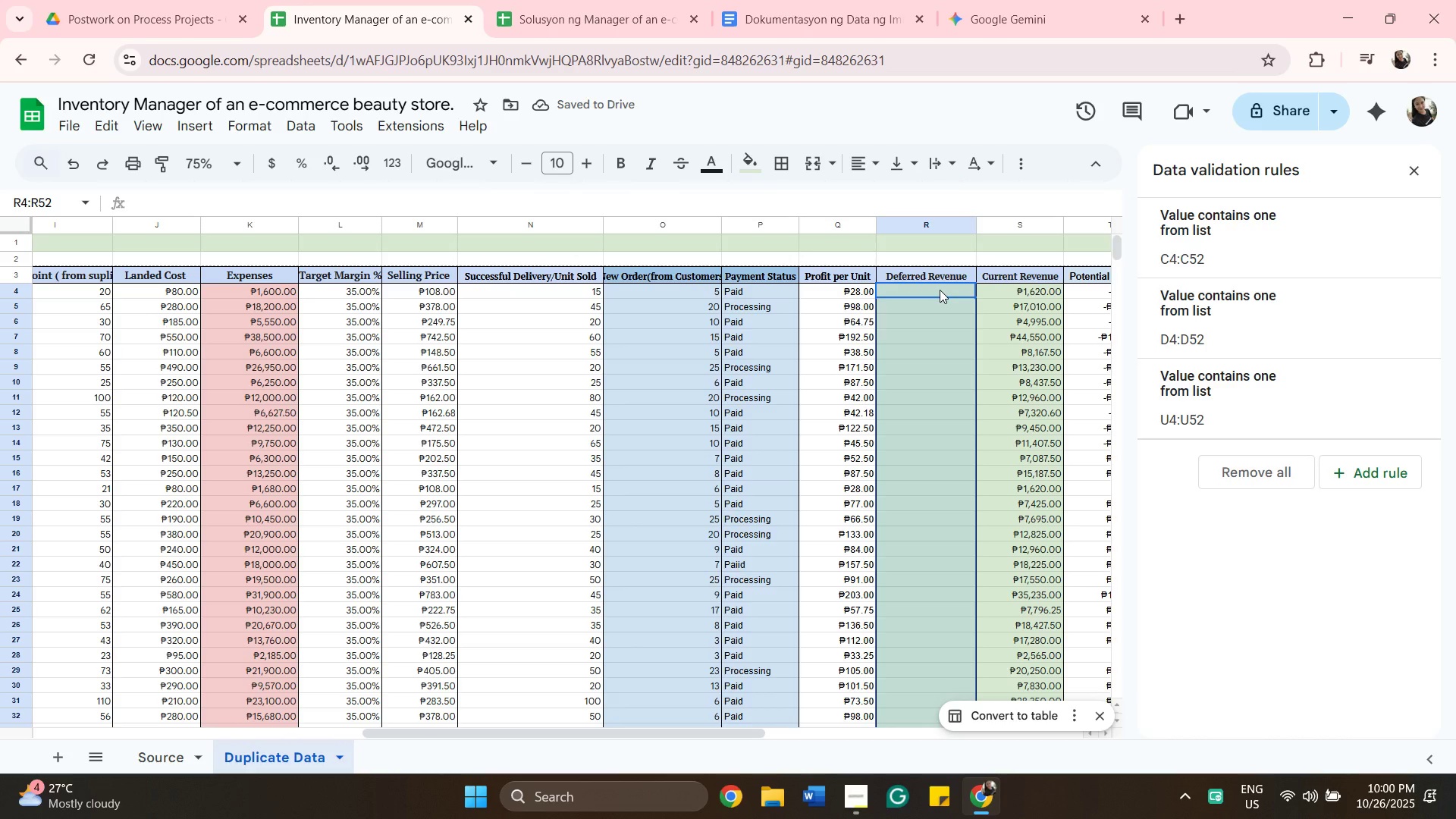 
left_click([940, 292])
 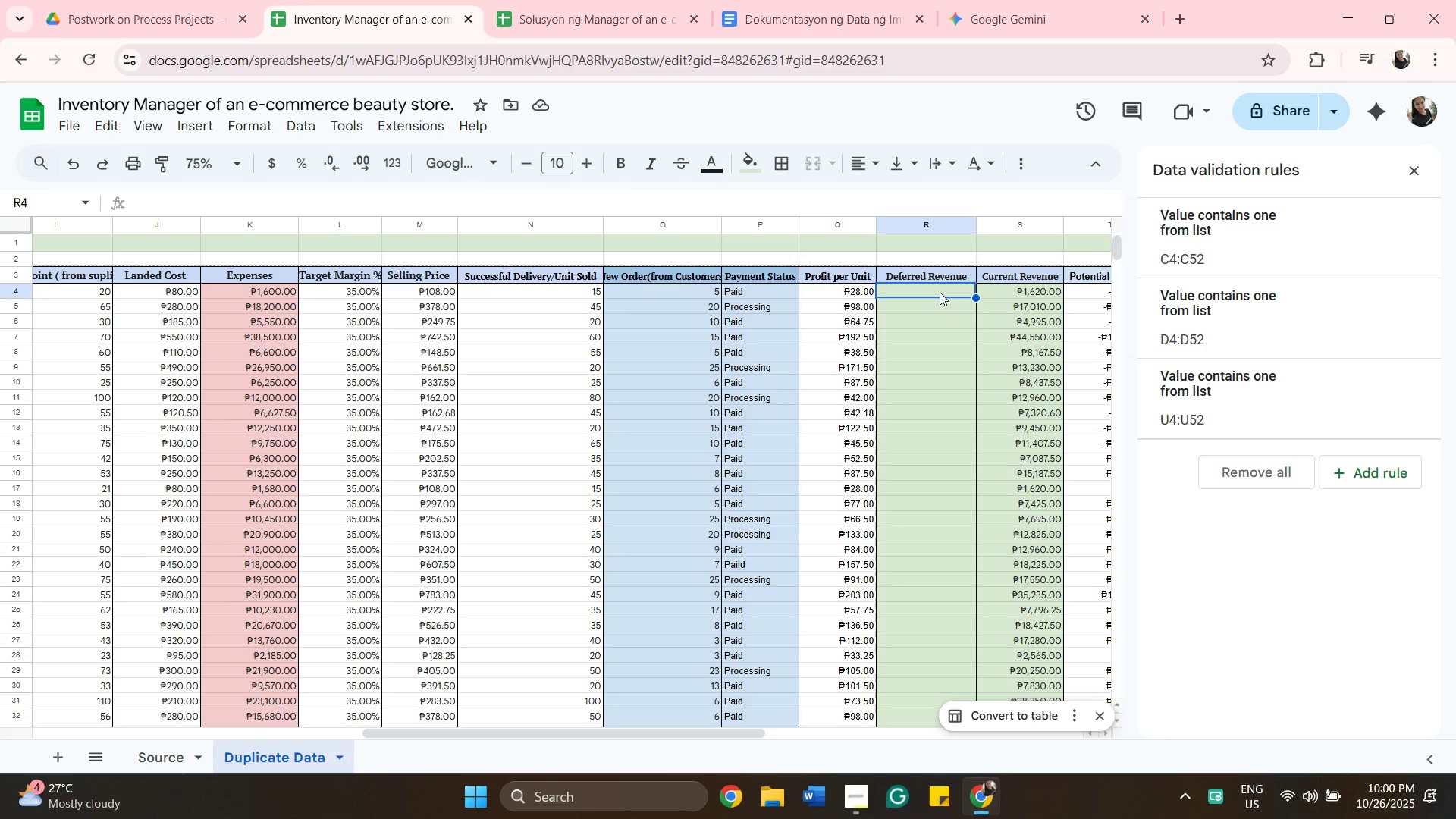 
double_click([940, 292])
 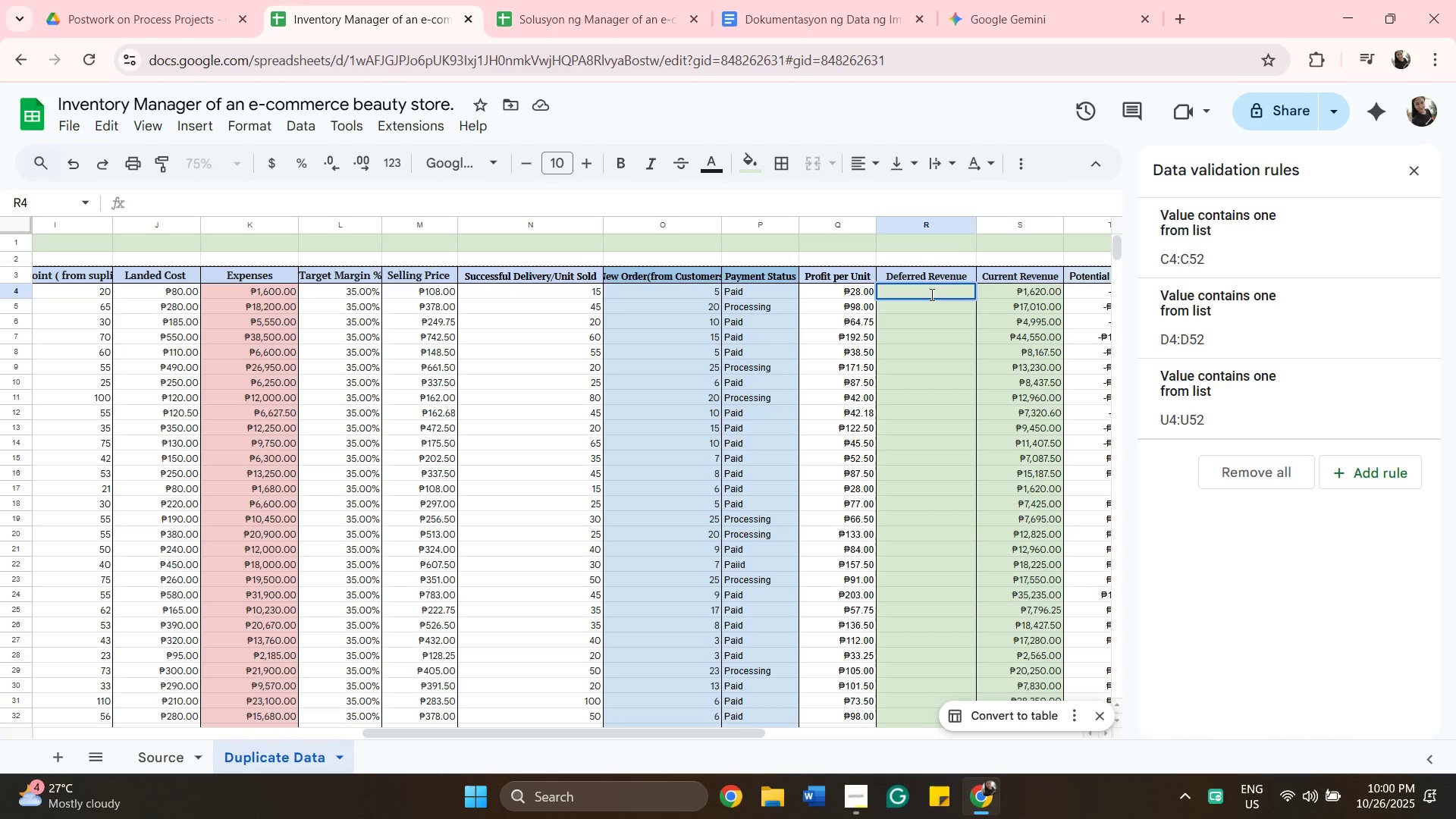 
type(sum)
key(Backspace)
key(Backspace)
key(Backspace)
key(Backspace)
type(=sum)
 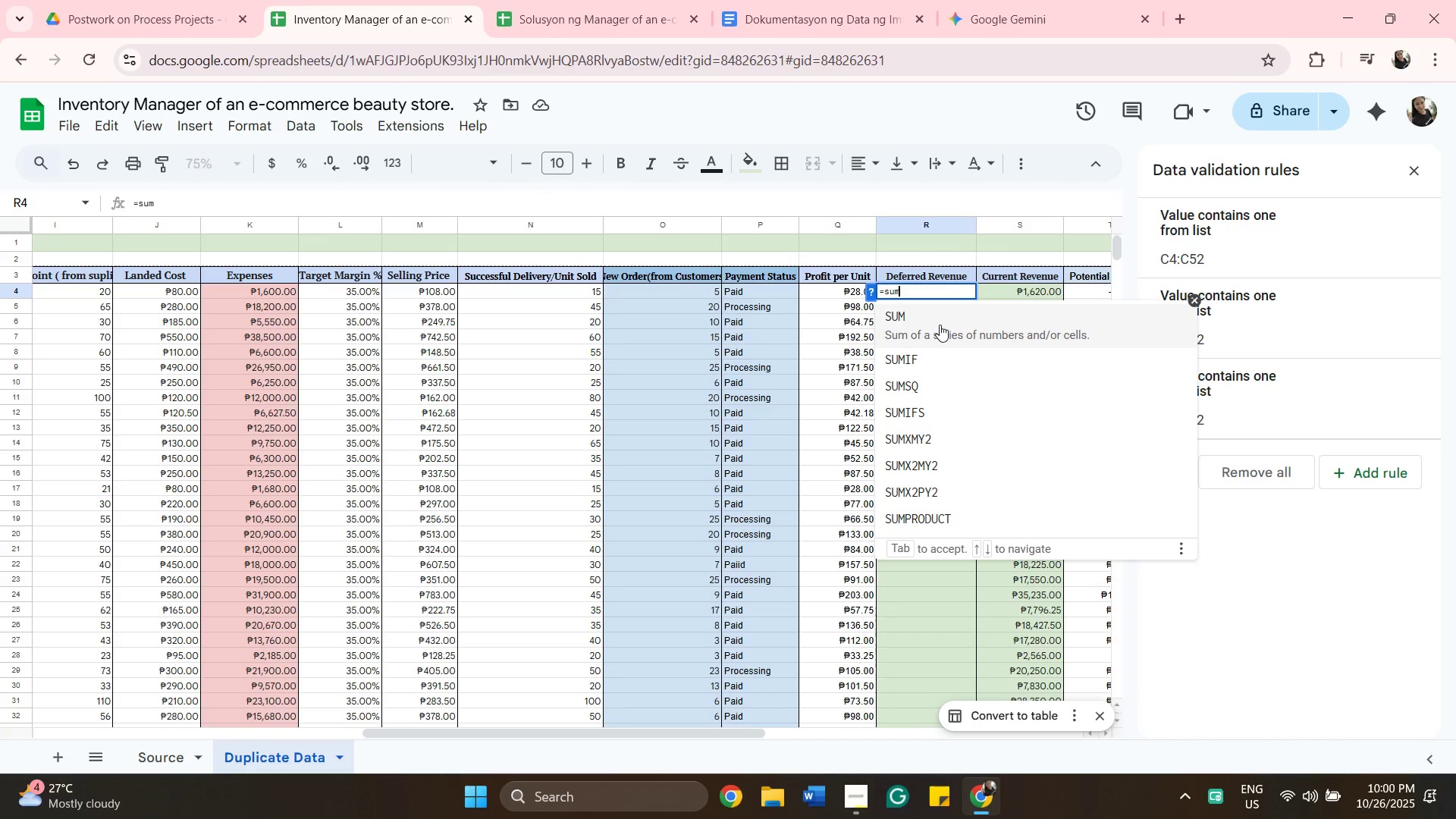 
left_click([940, 325])
 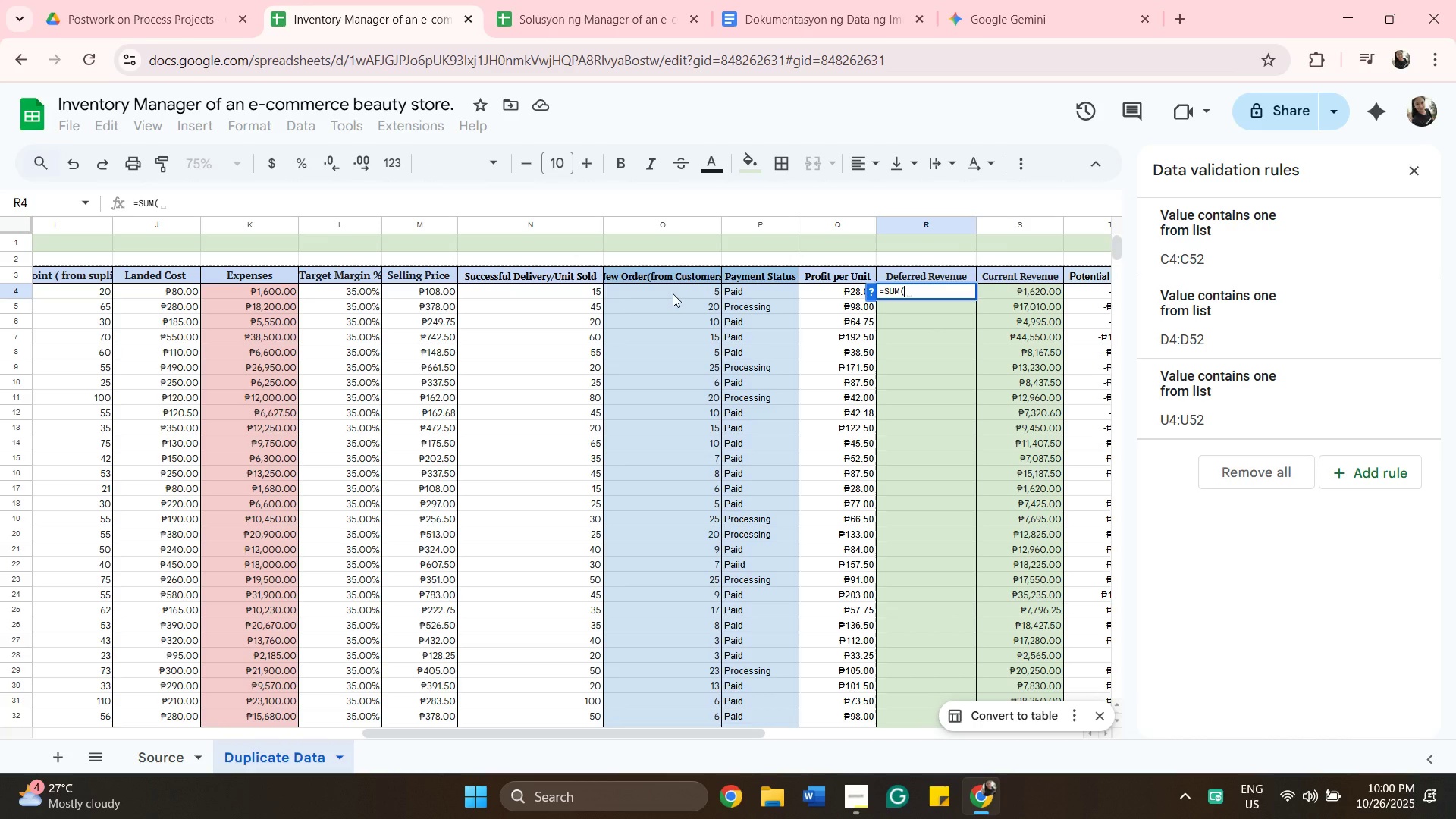 
left_click([673, 293])
 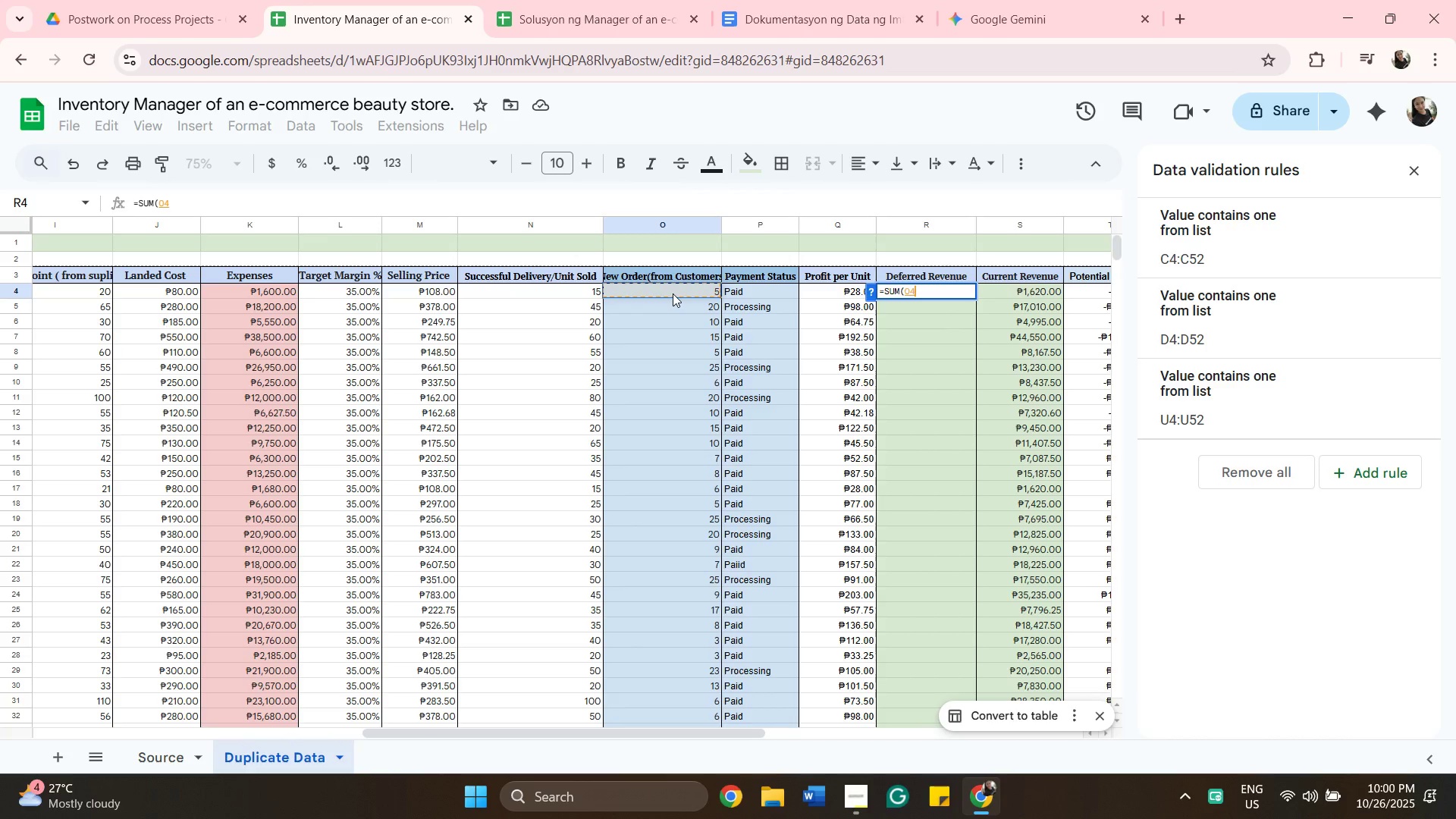 
key(Comma)
 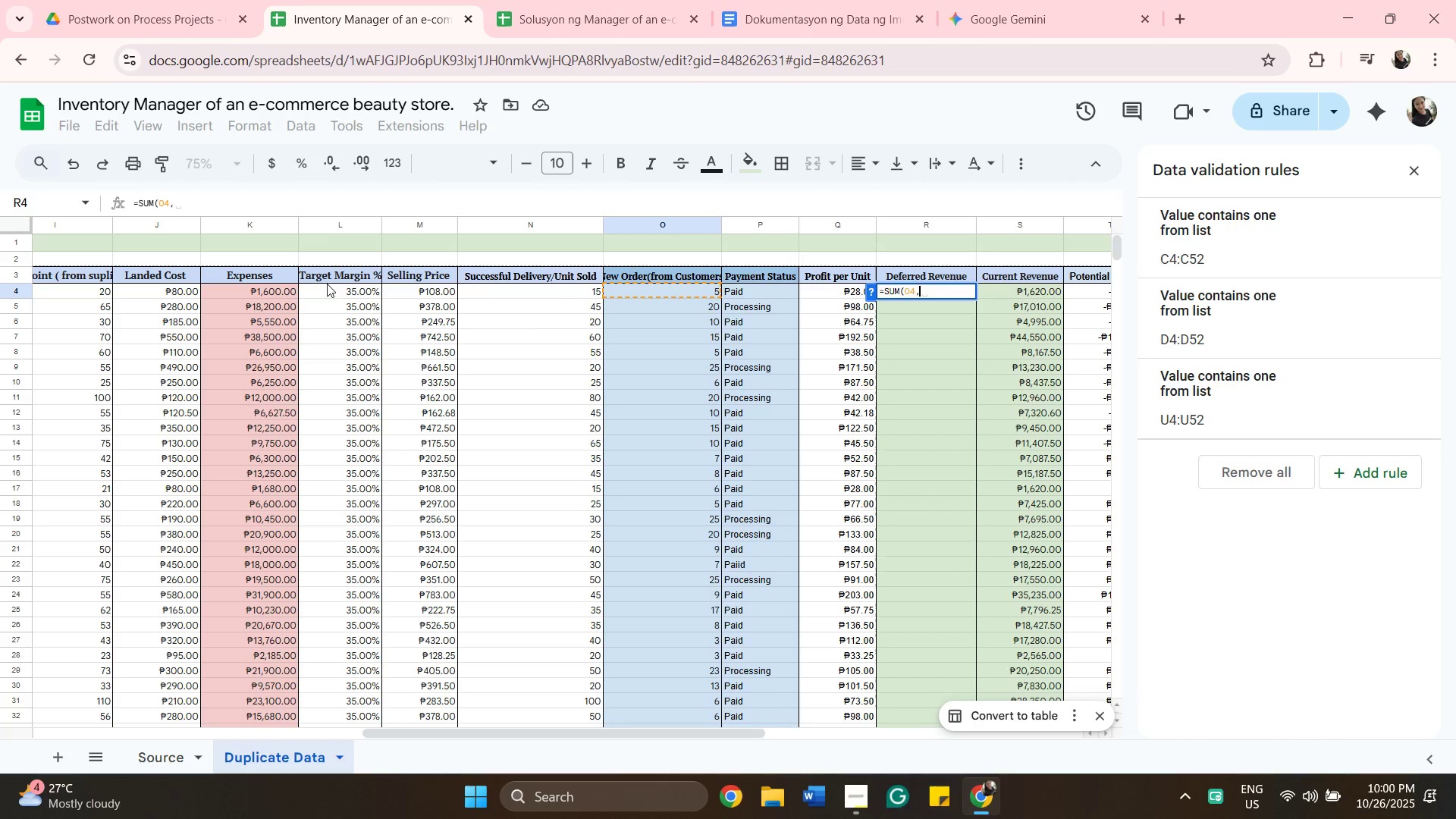 
wait(7.94)
 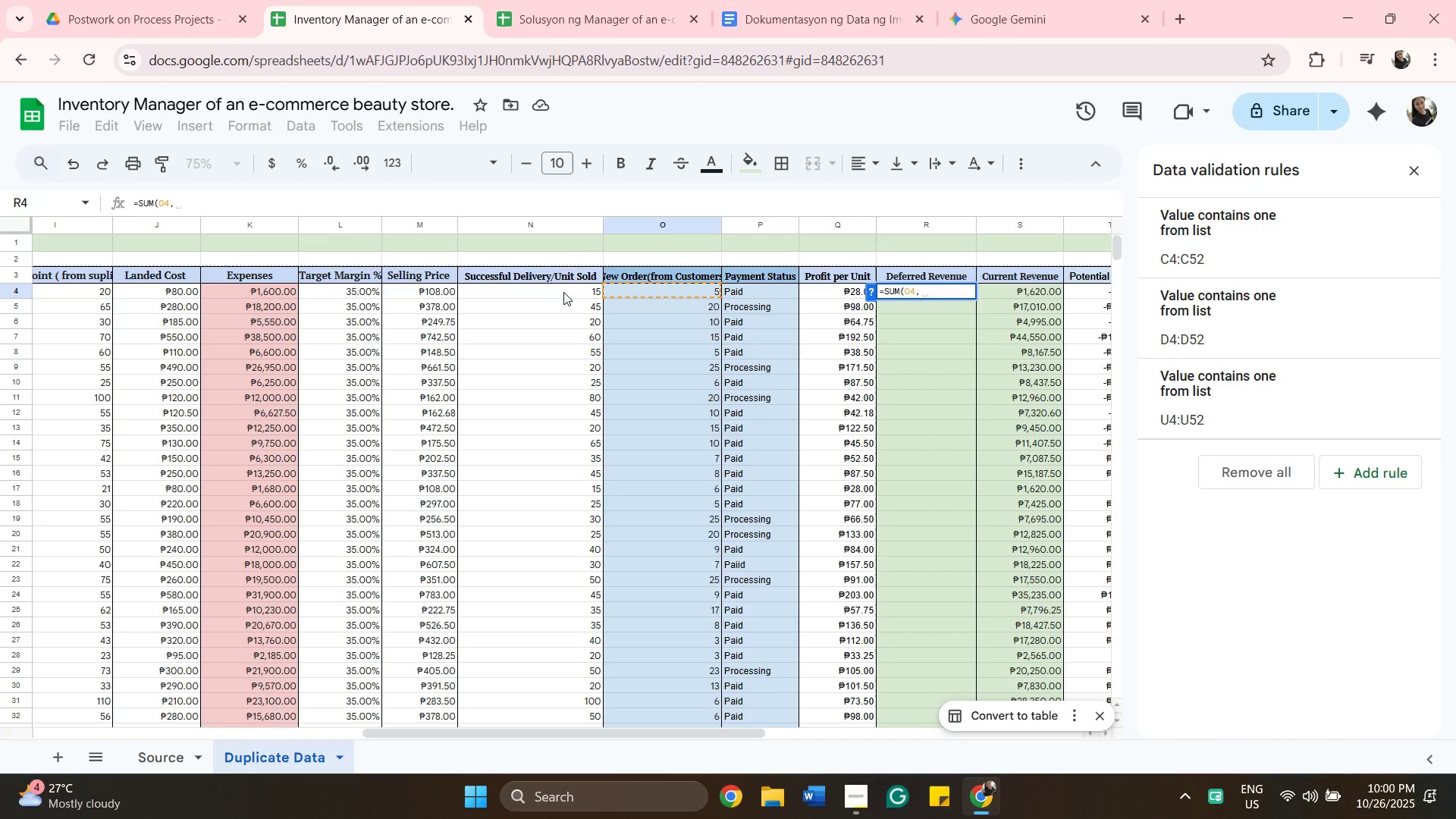 
left_click([398, 292])
 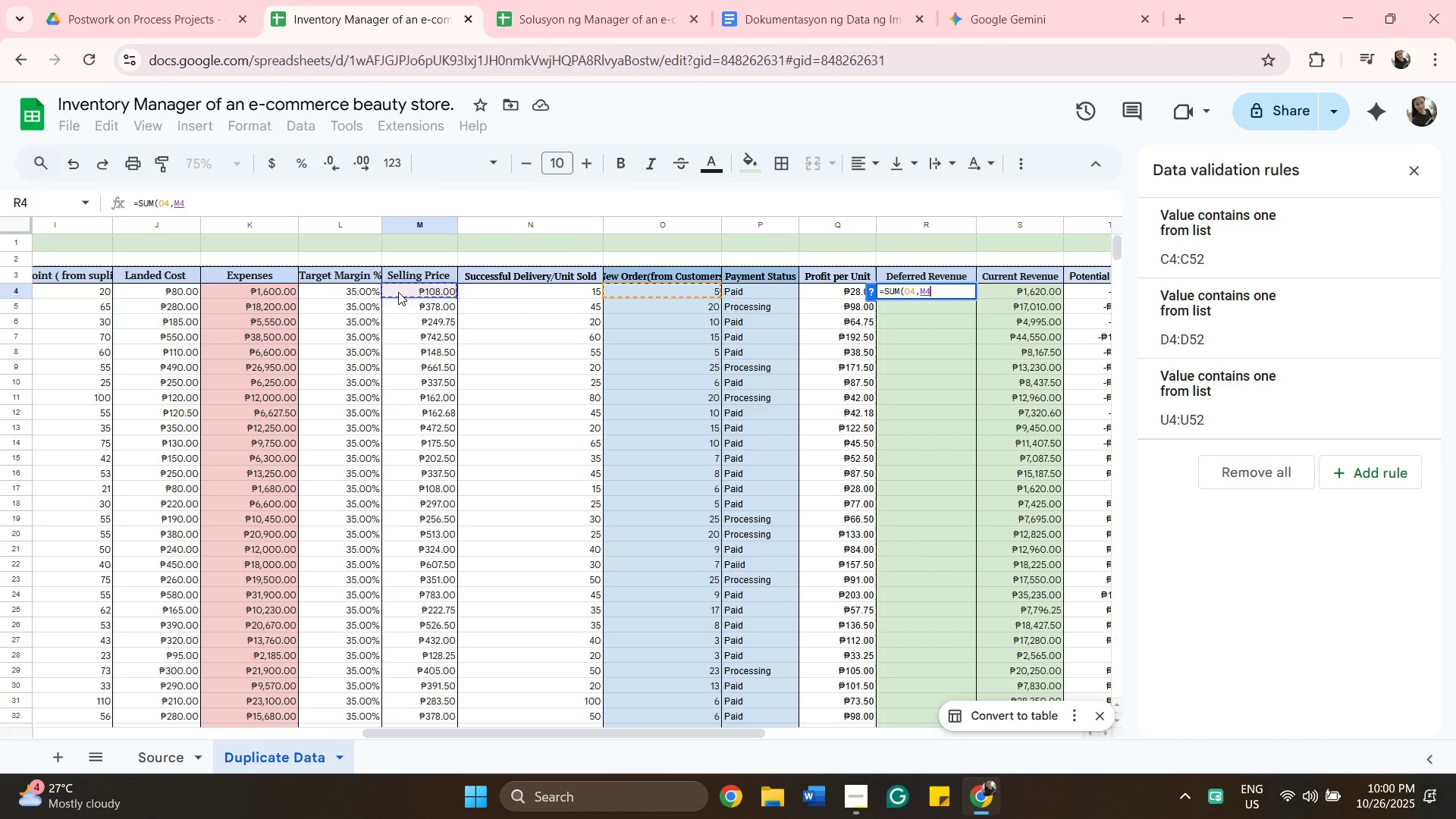 
key(Enter)
 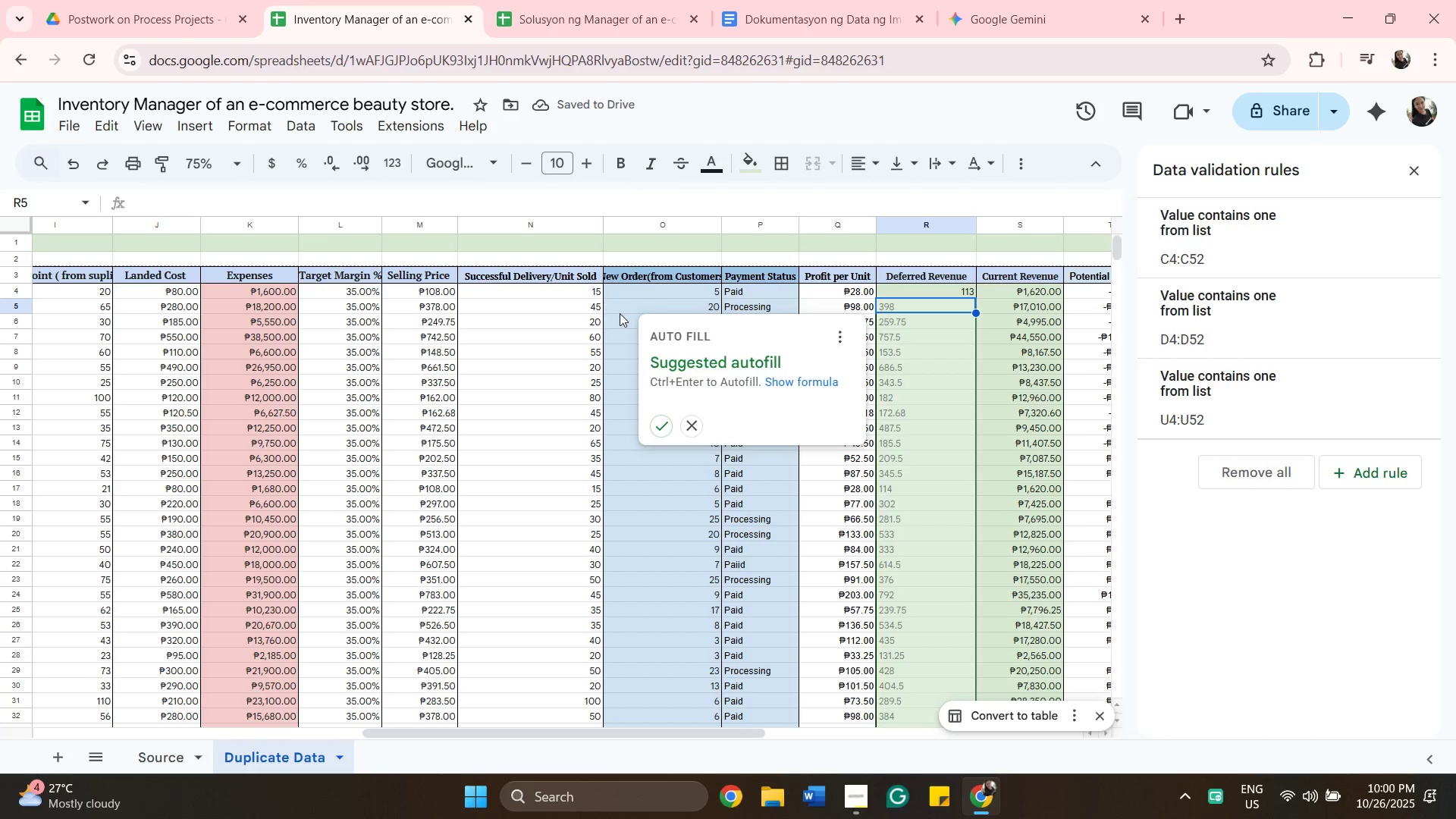 
wait(6.92)
 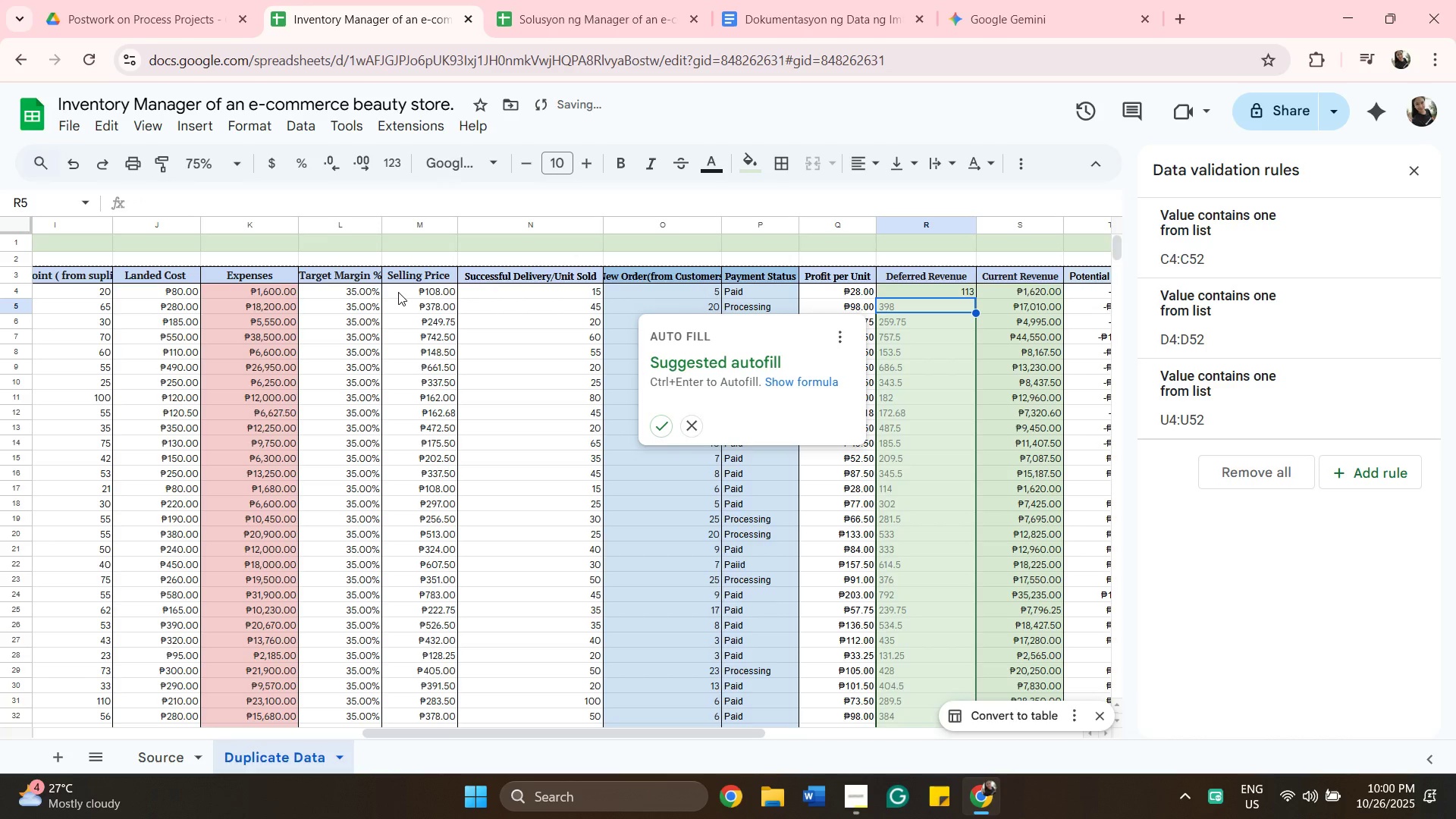 
double_click([930, 293])
 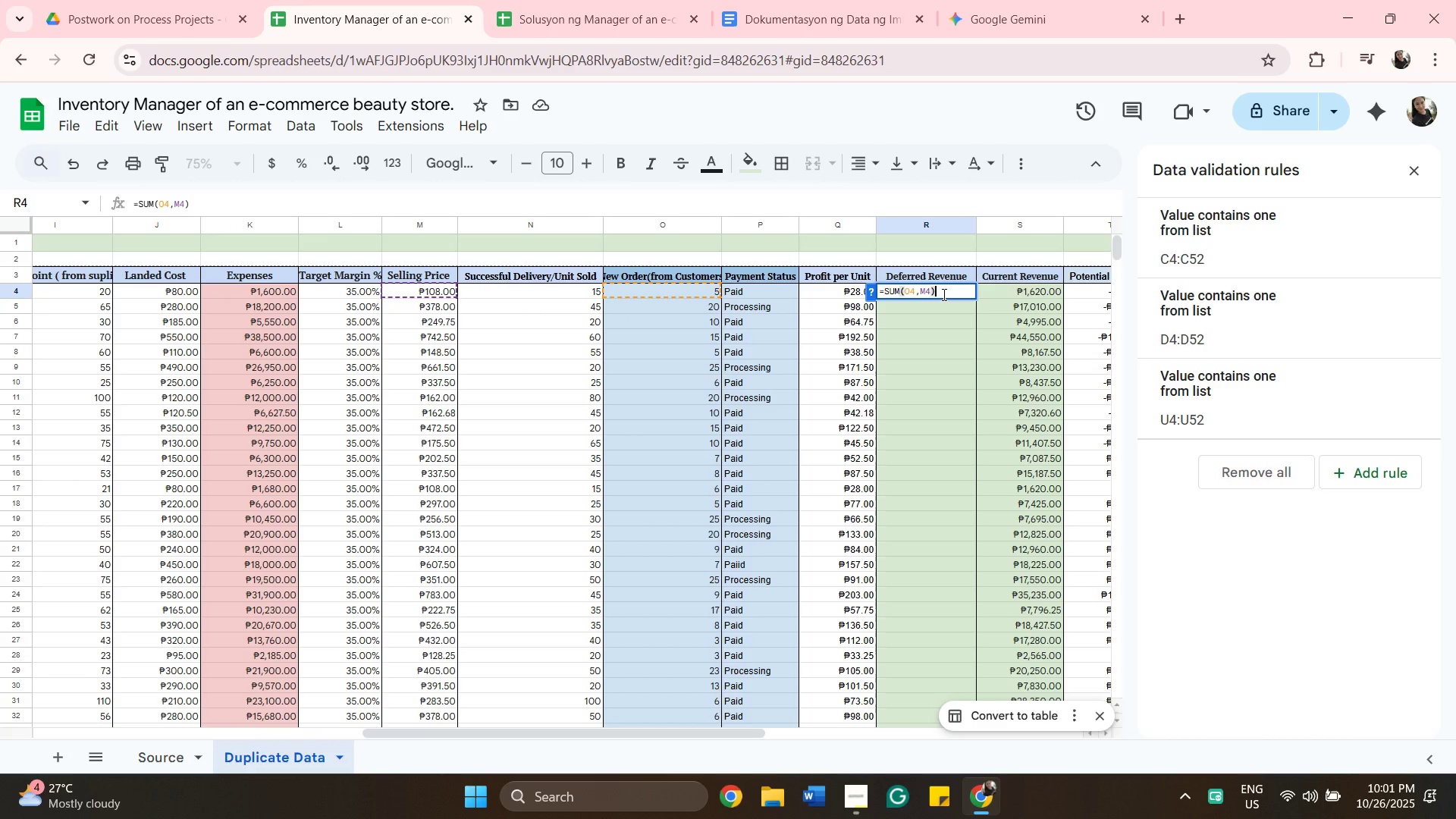 
hold_key(key=Backspace, duration=1.06)
 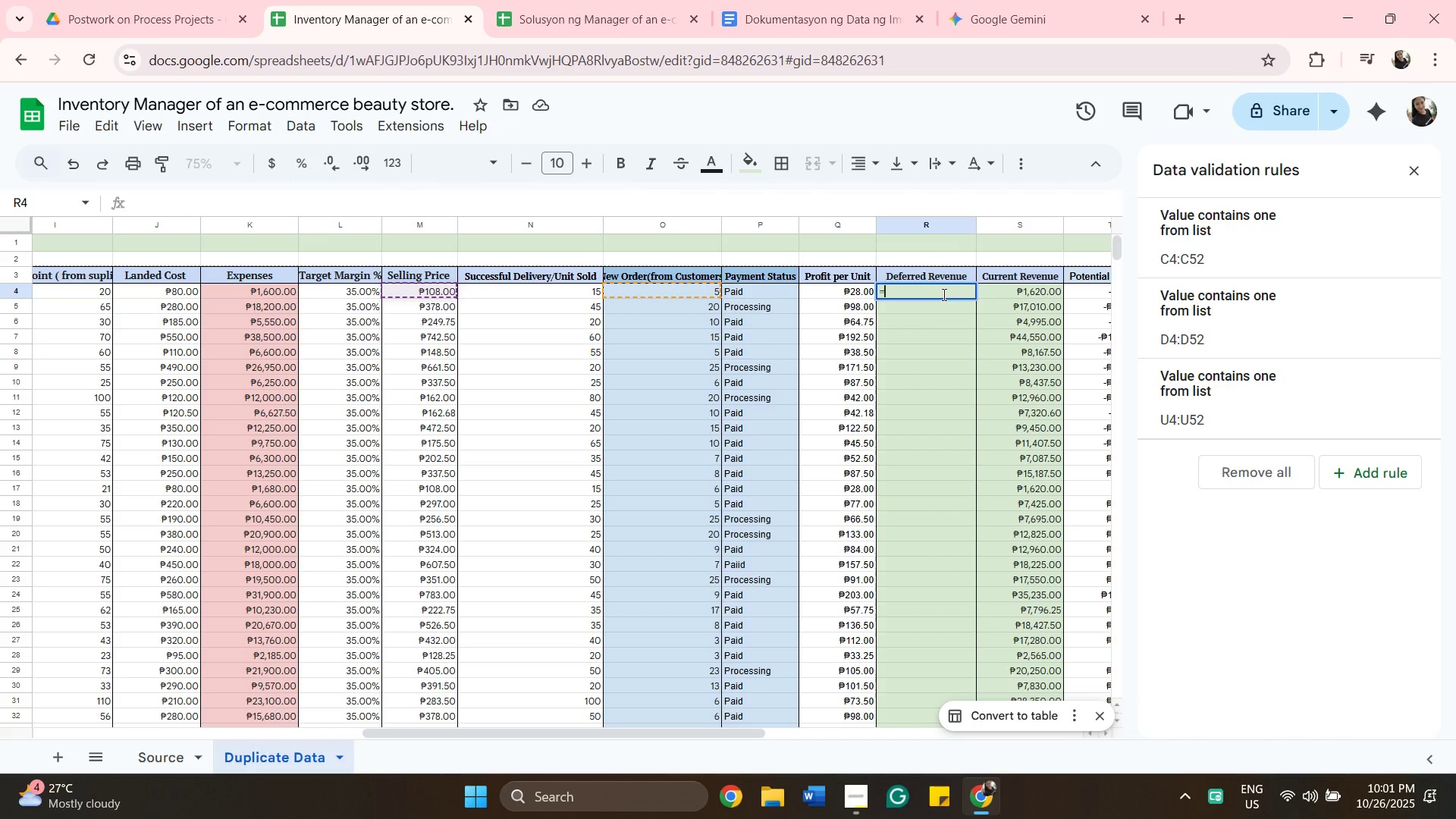 
type(=mul)
 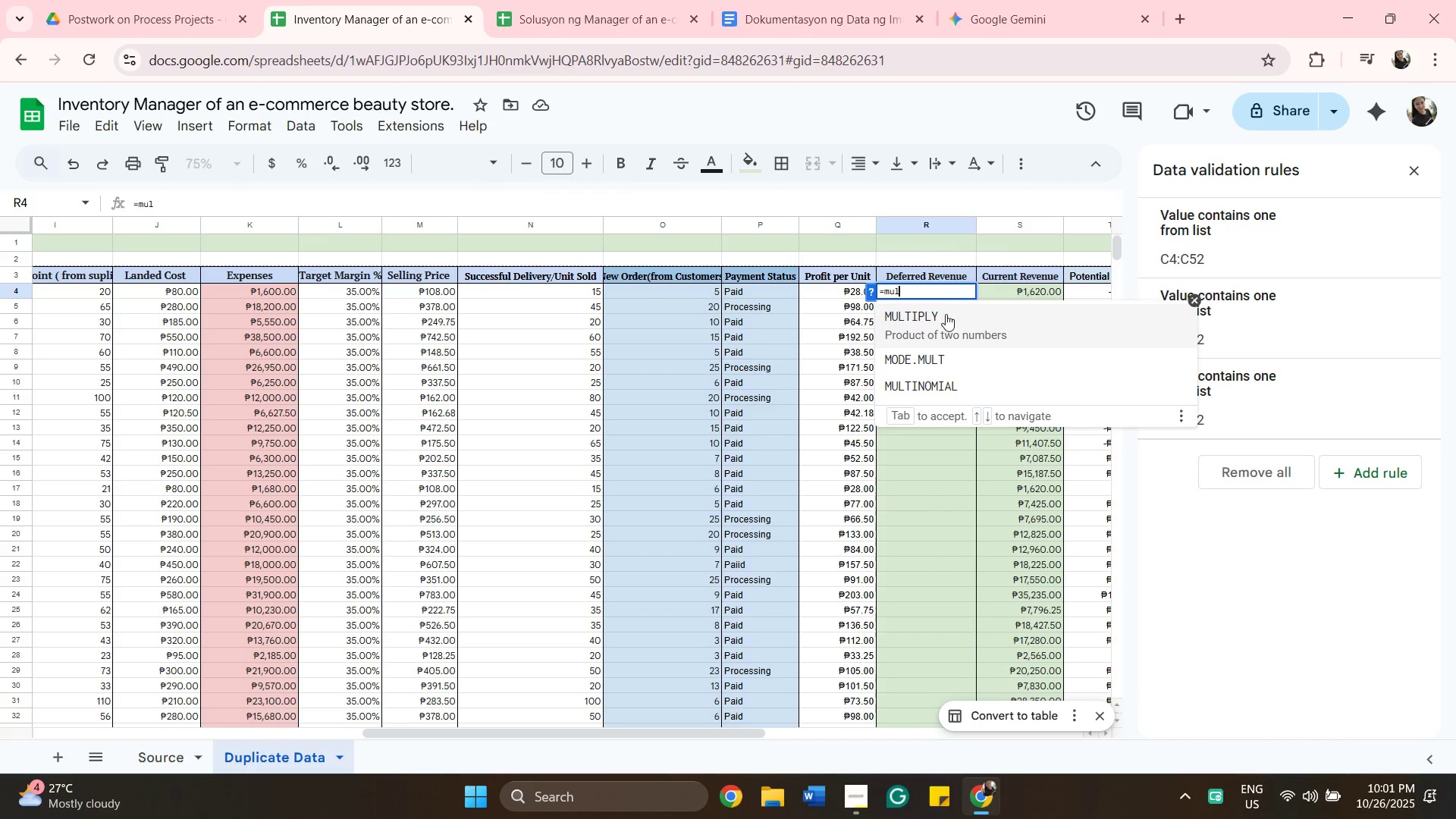 
left_click([946, 316])
 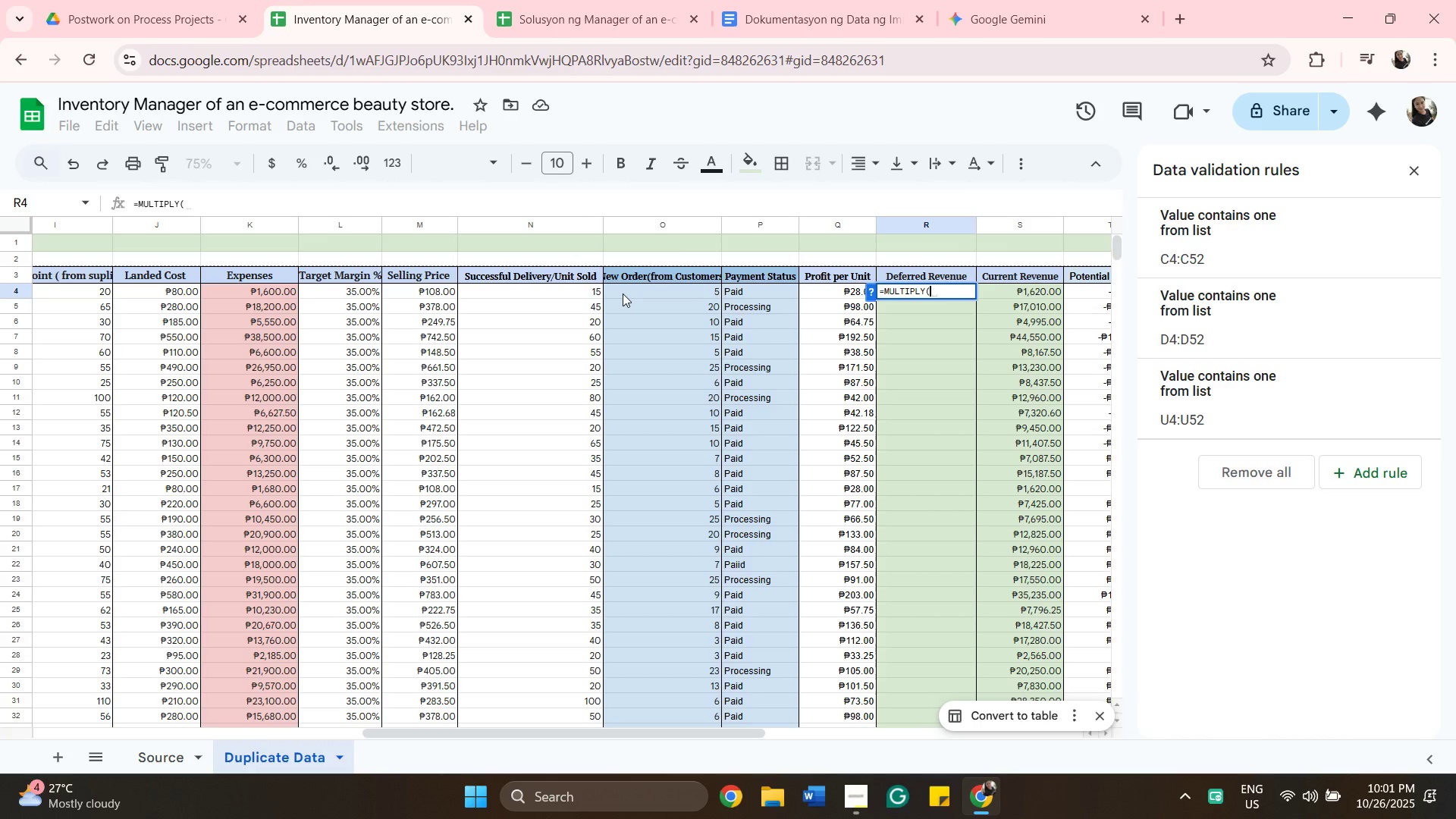 
left_click([430, 293])
 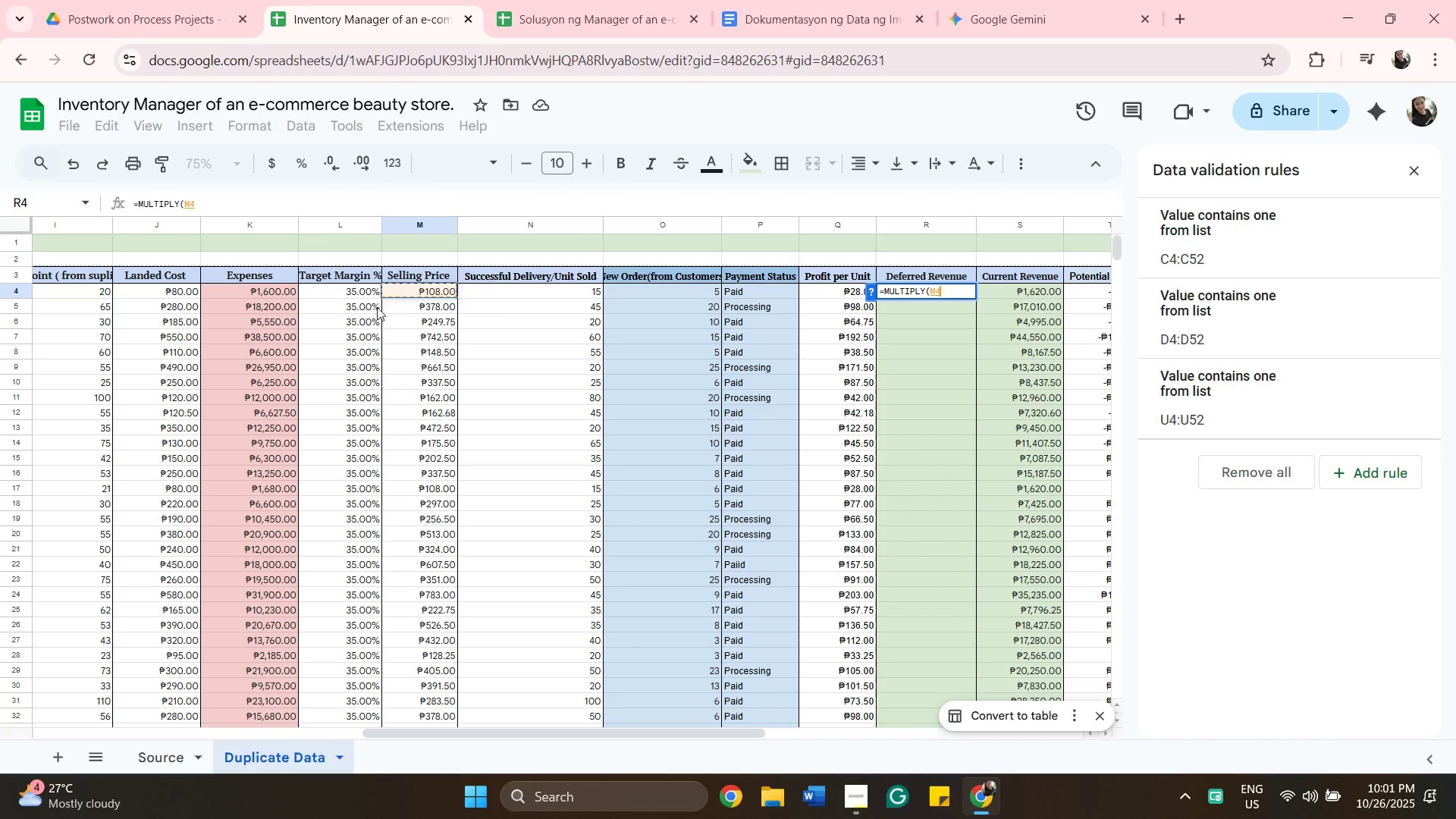 
wait(9.56)
 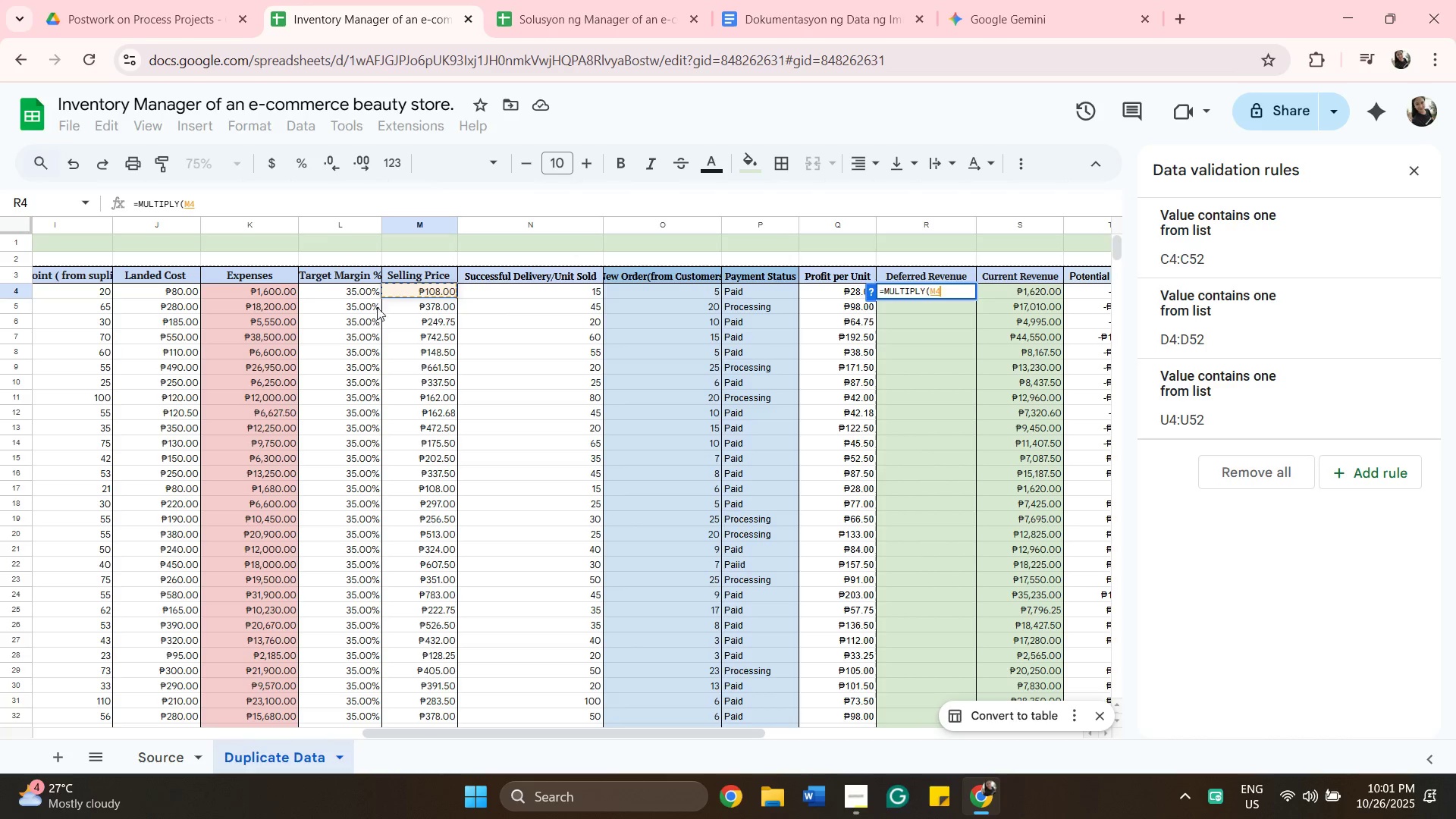 
key(Comma)
 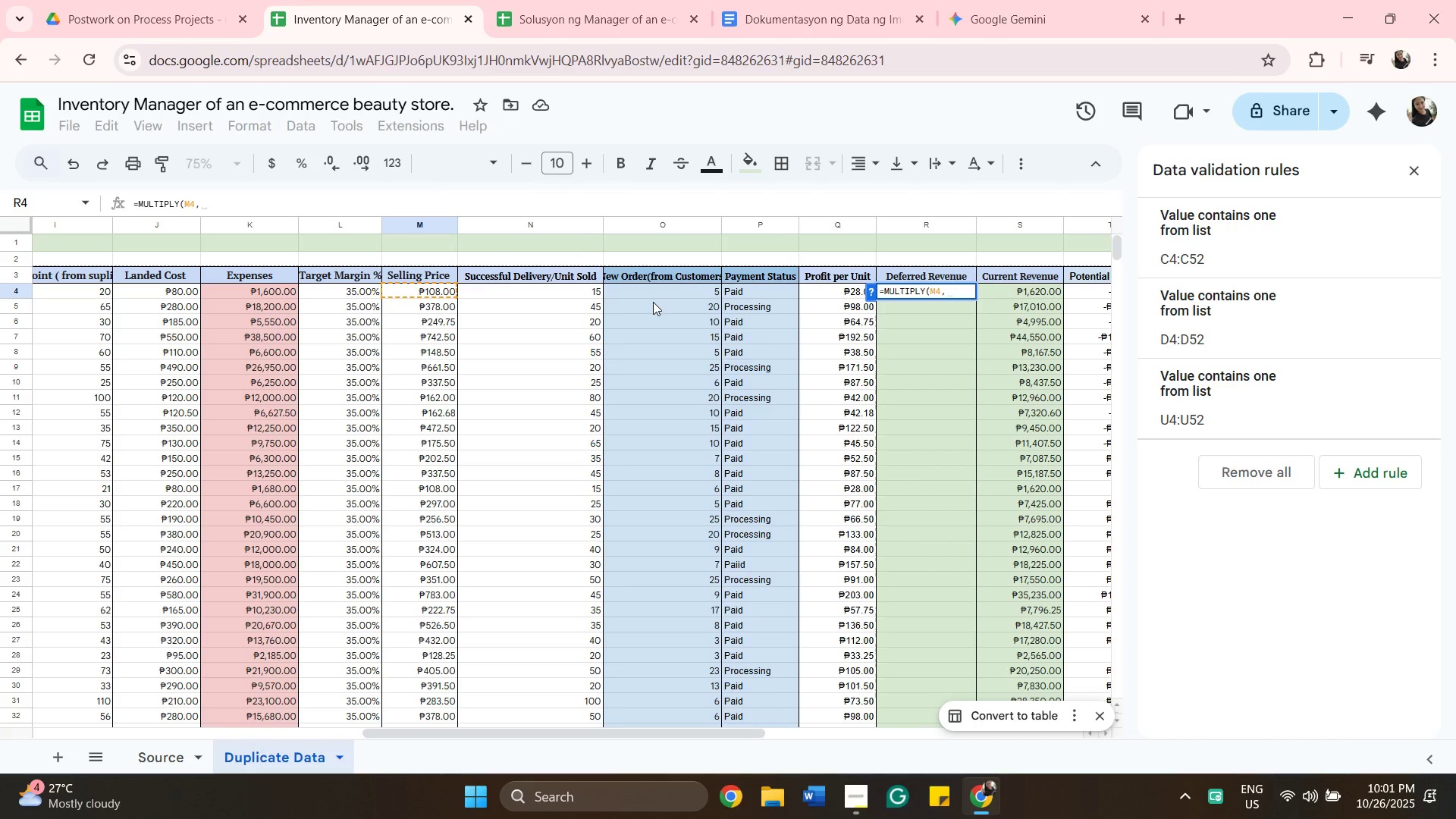 
wait(5.1)
 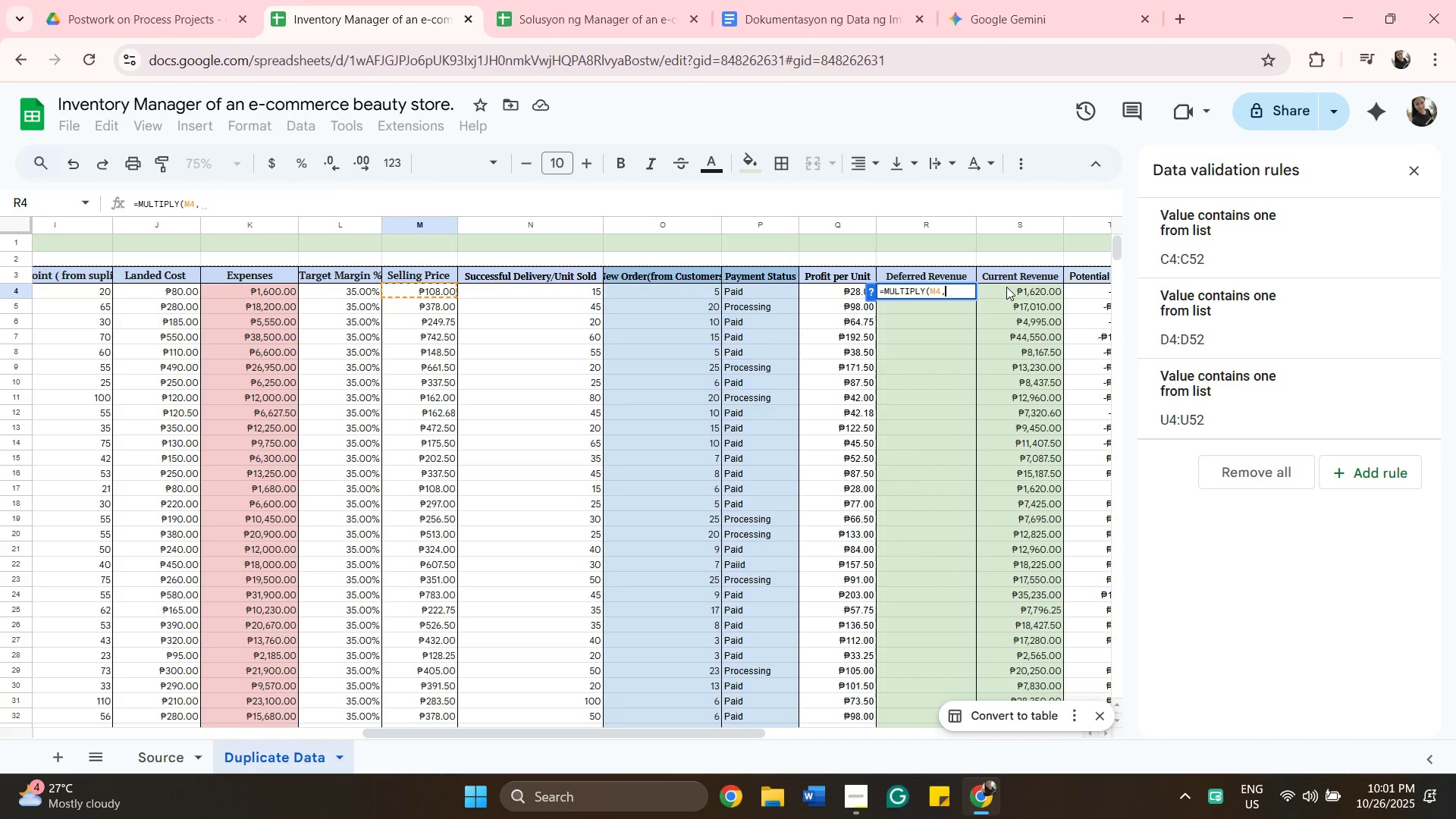 
left_click([663, 290])
 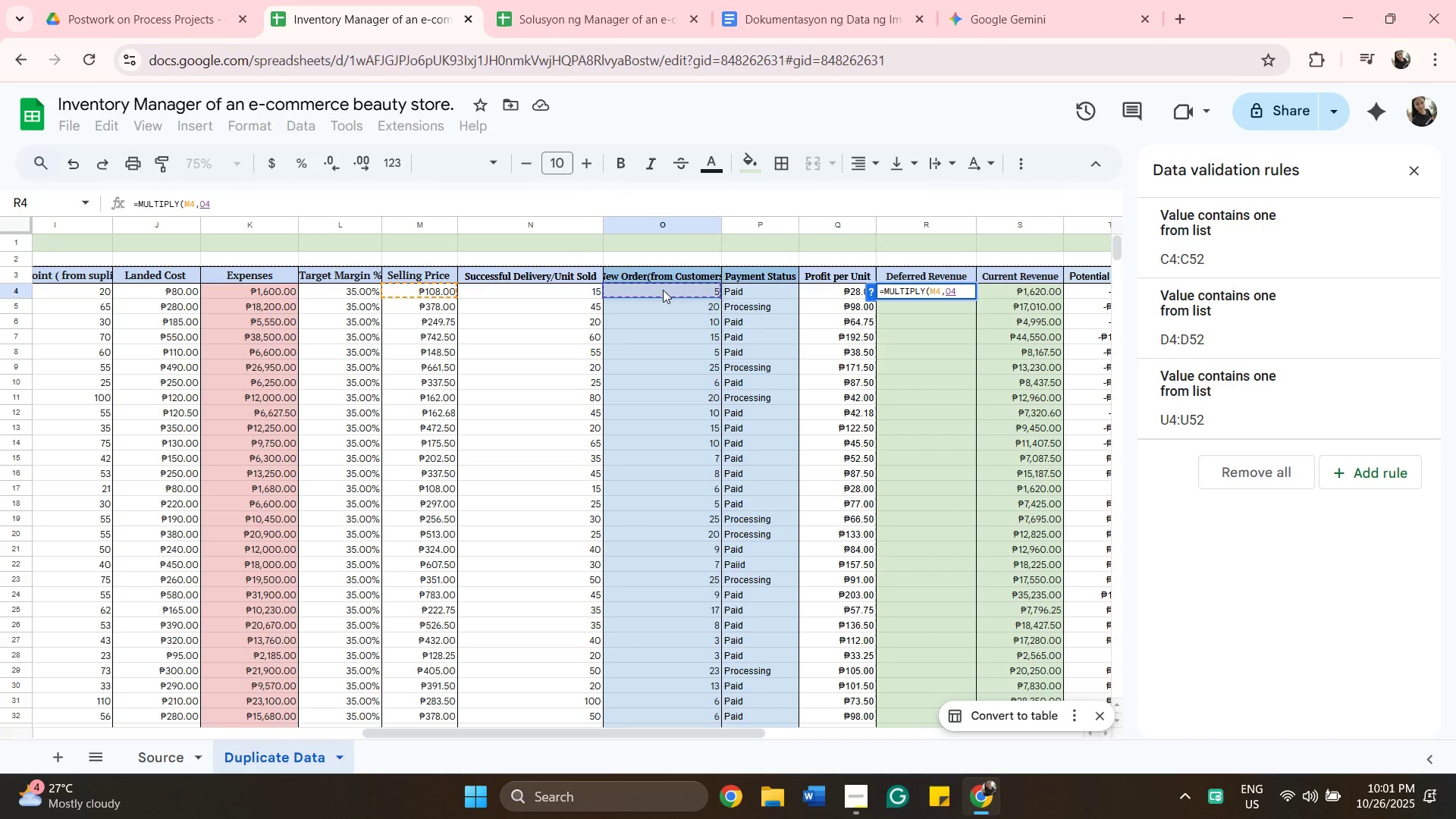 
key(Enter)
 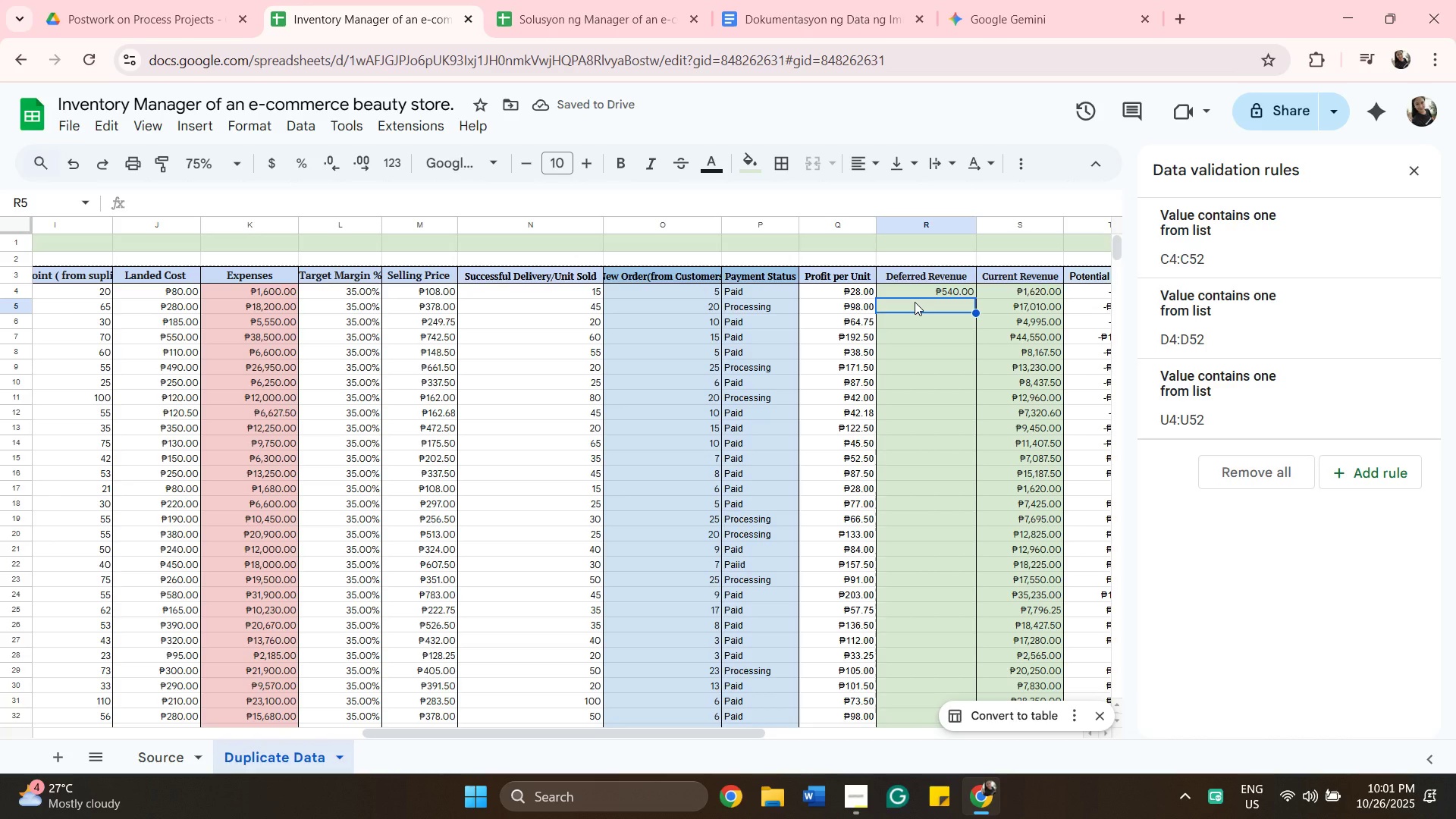 
type(=mu)
 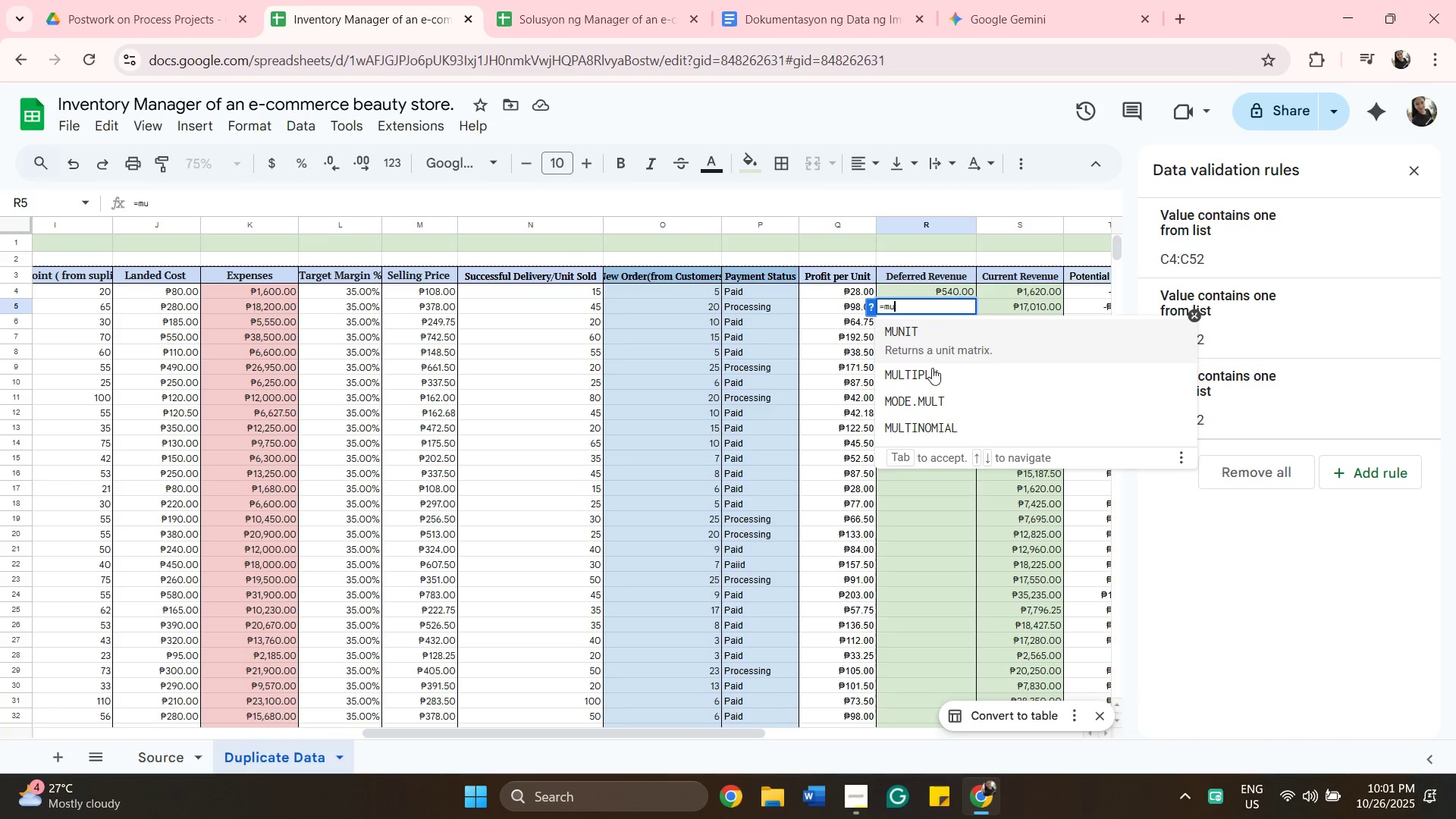 
left_click([932, 368])
 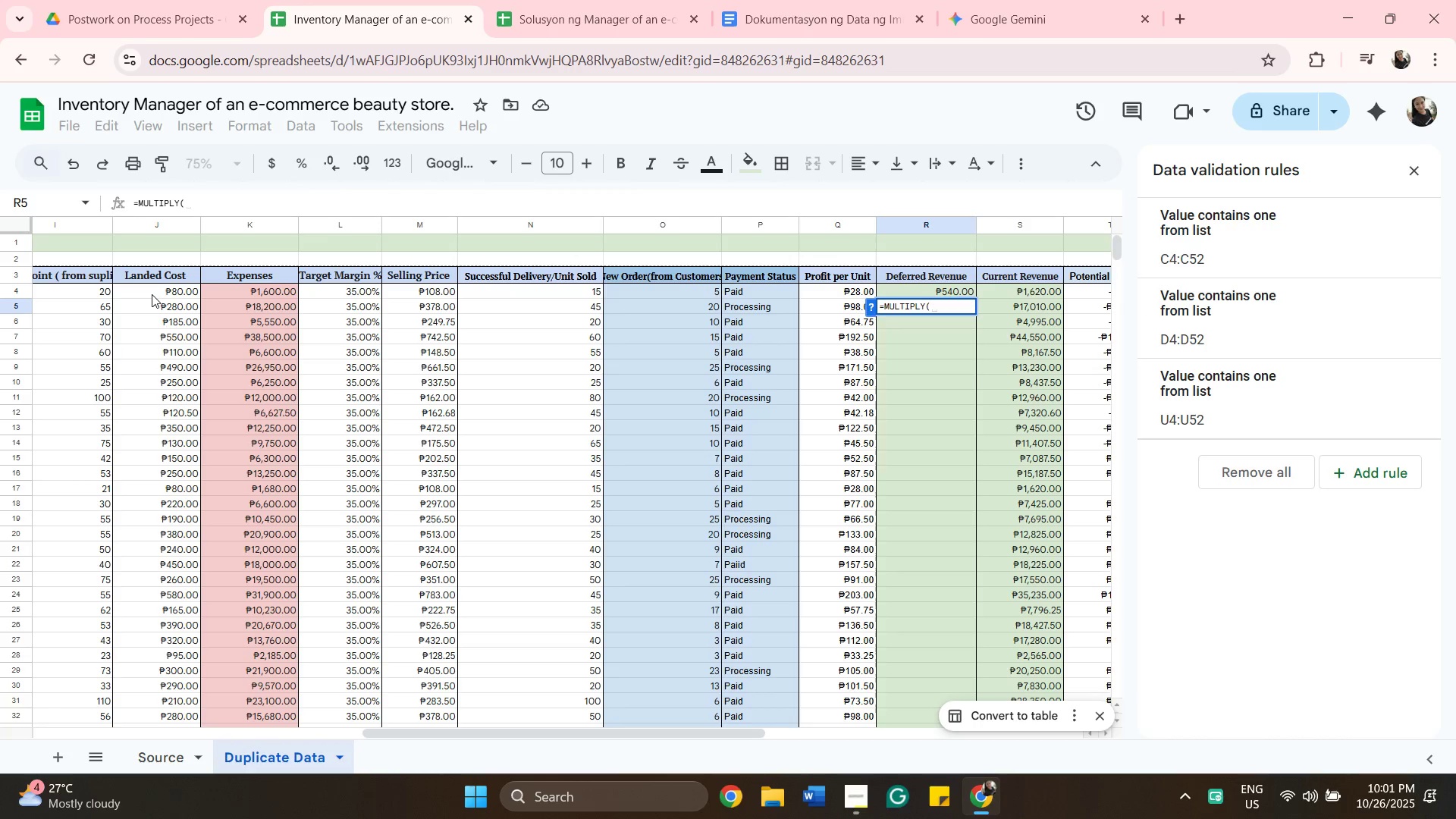 
wait(8.9)
 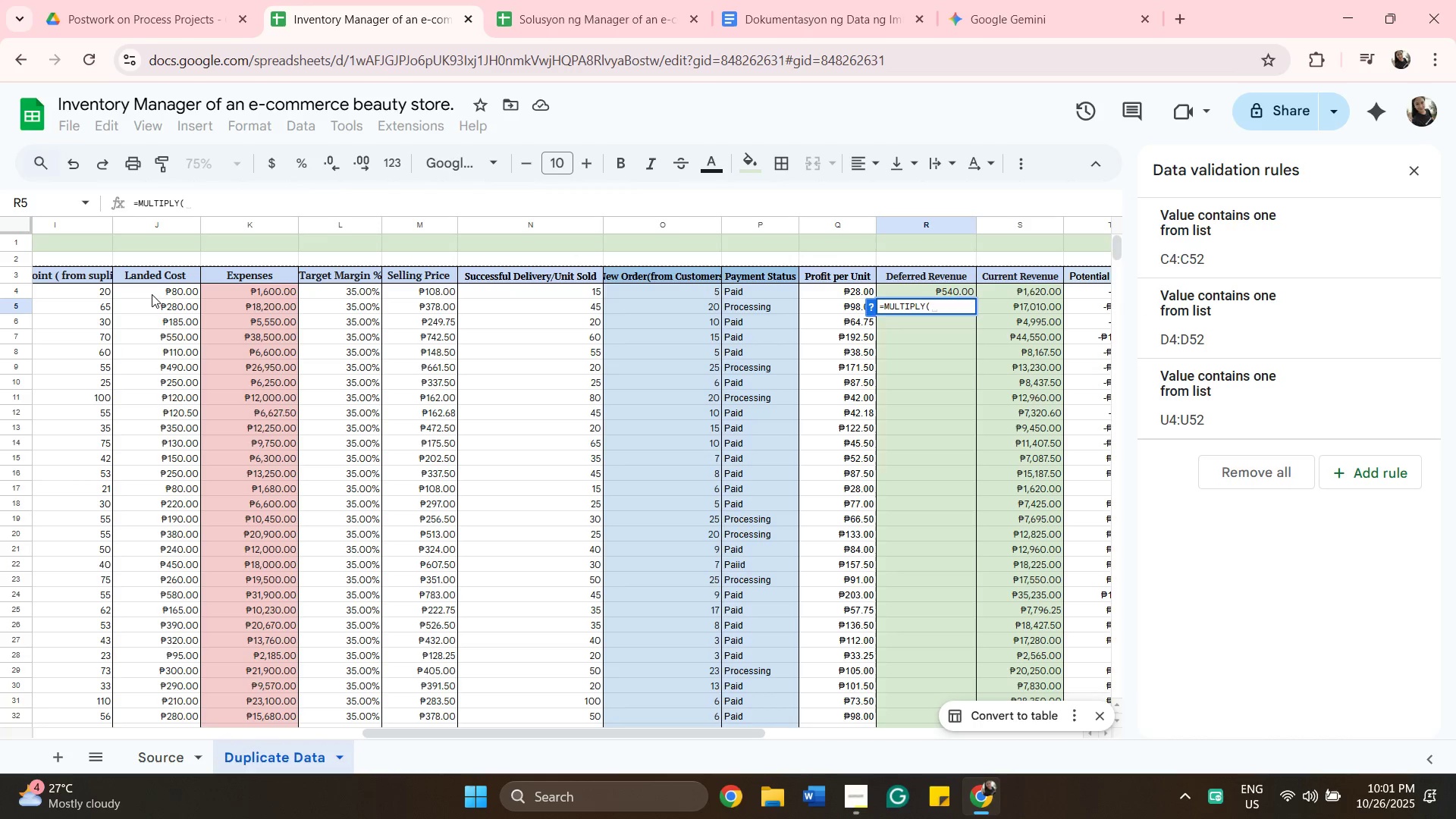 
left_click([417, 306])
 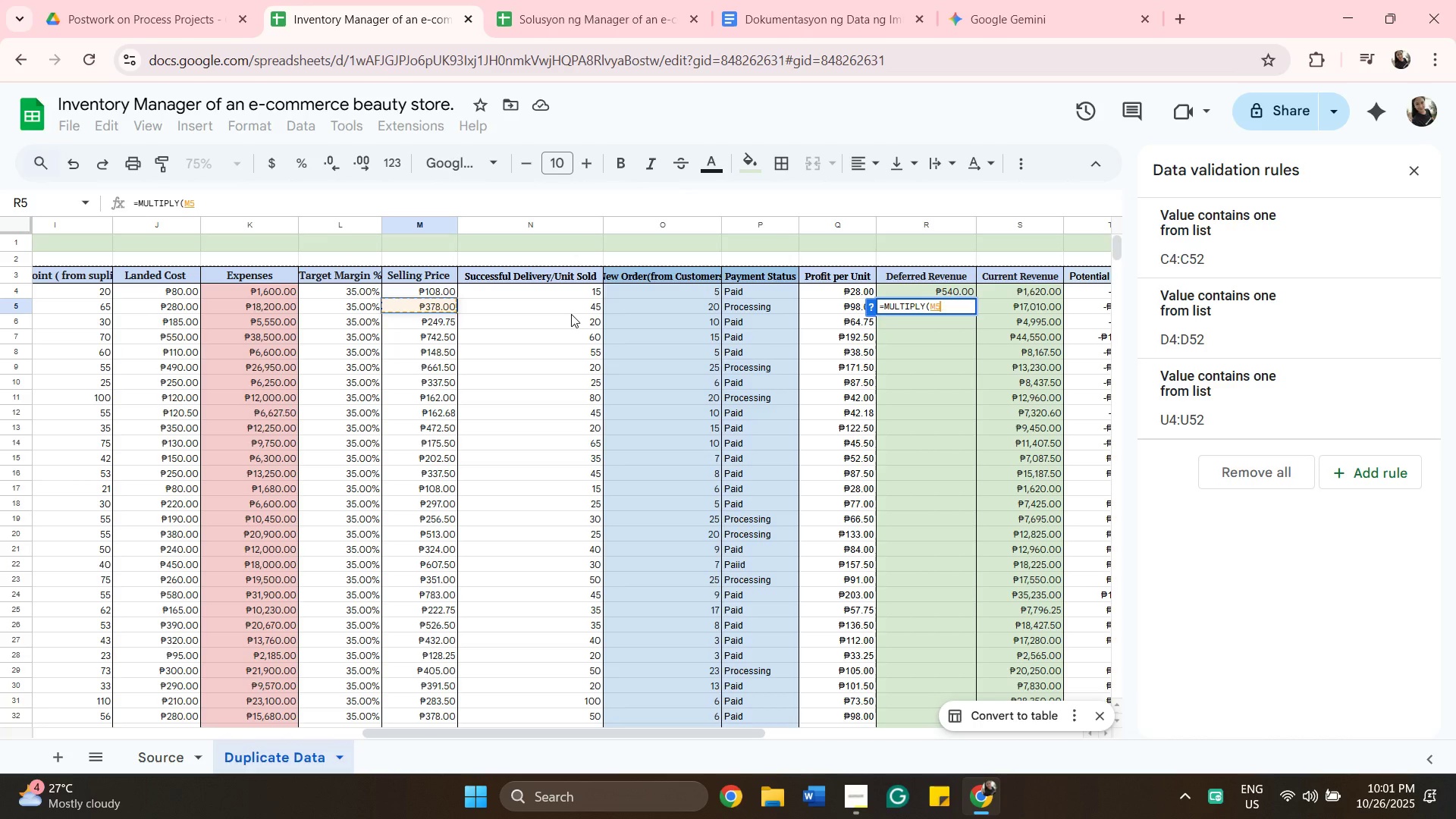 
wait(7.47)
 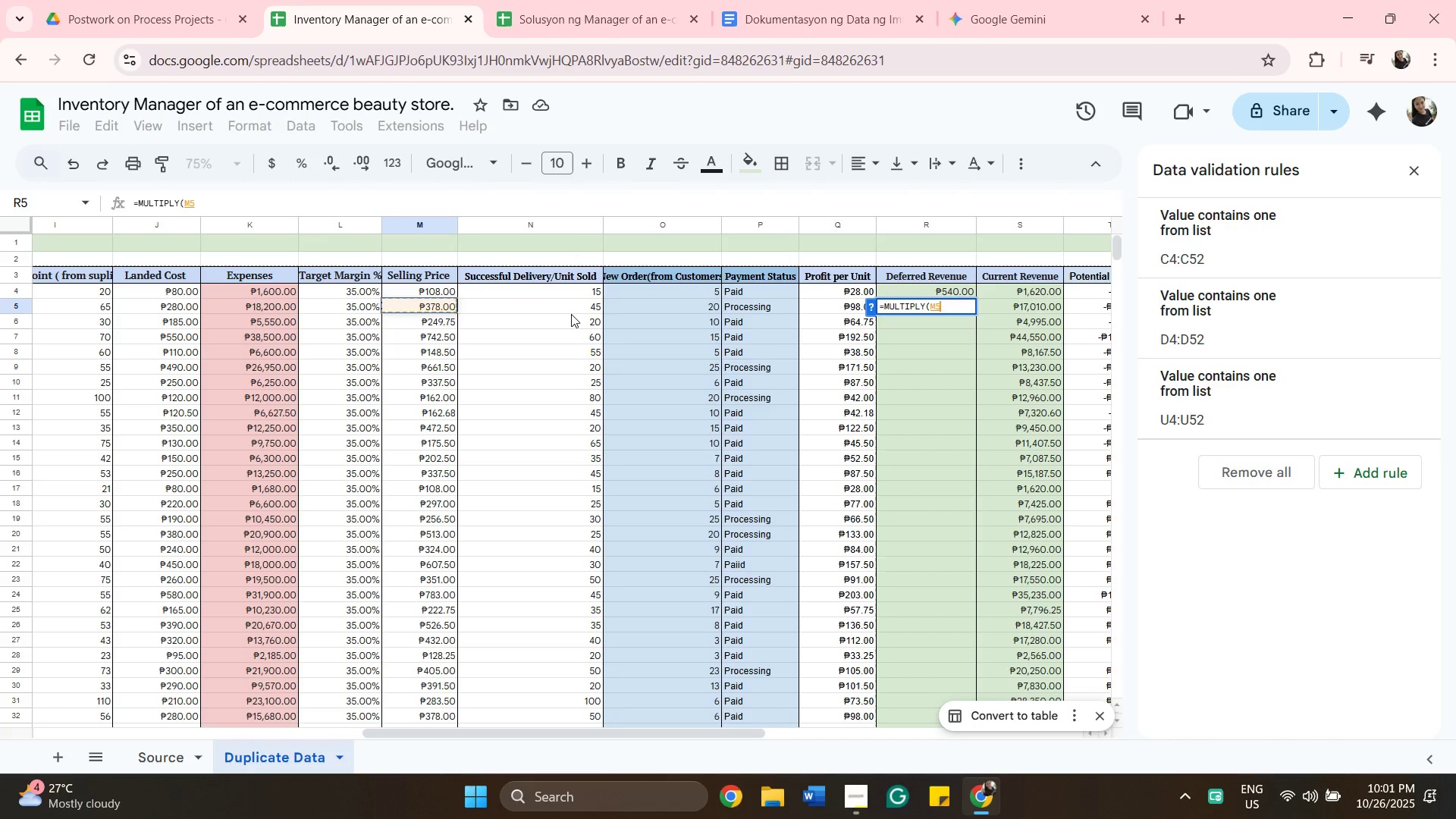 
left_click([663, 318])
 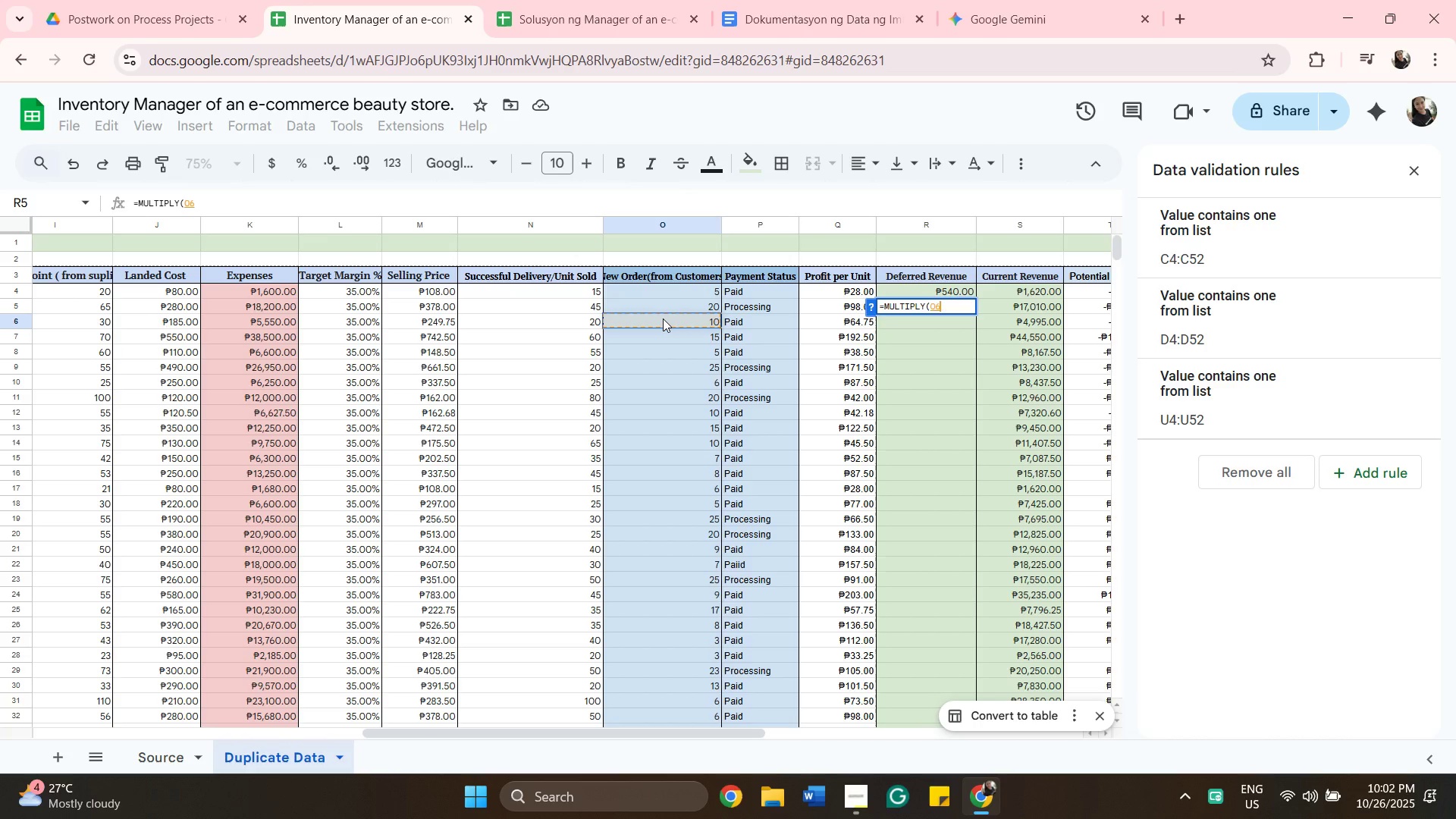 
wait(14.59)
 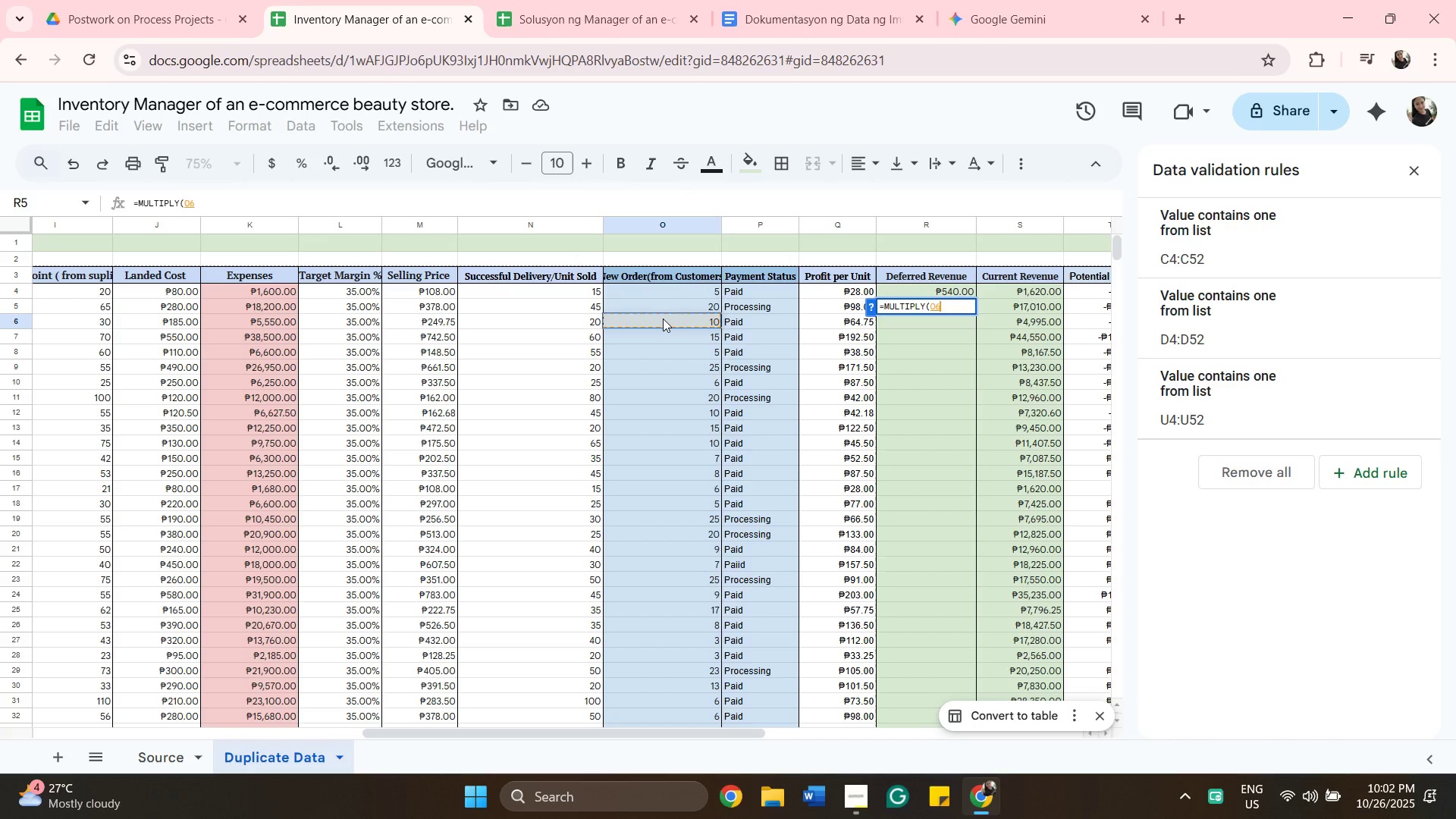 
key(Comma)
 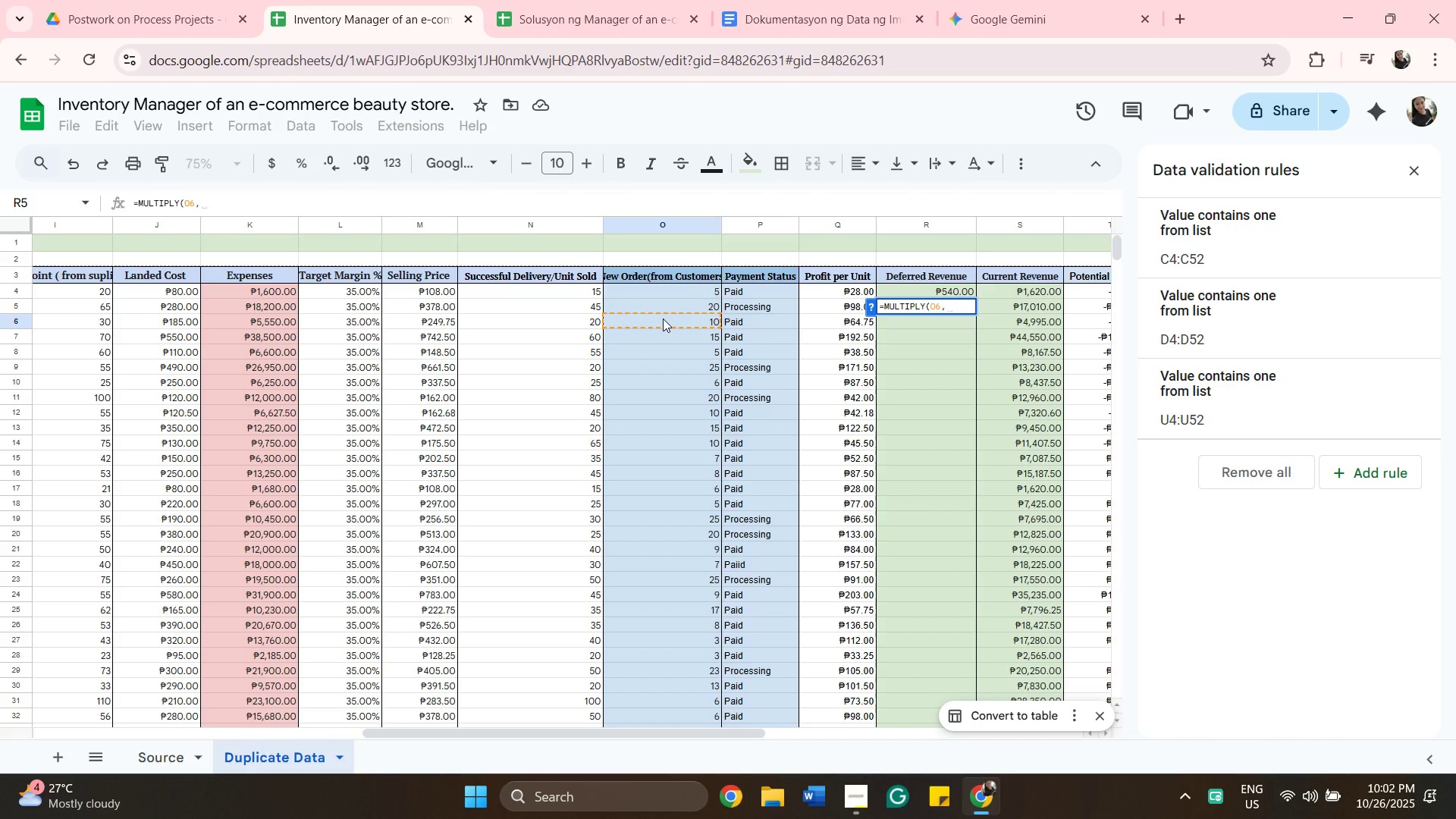 
wait(8.14)
 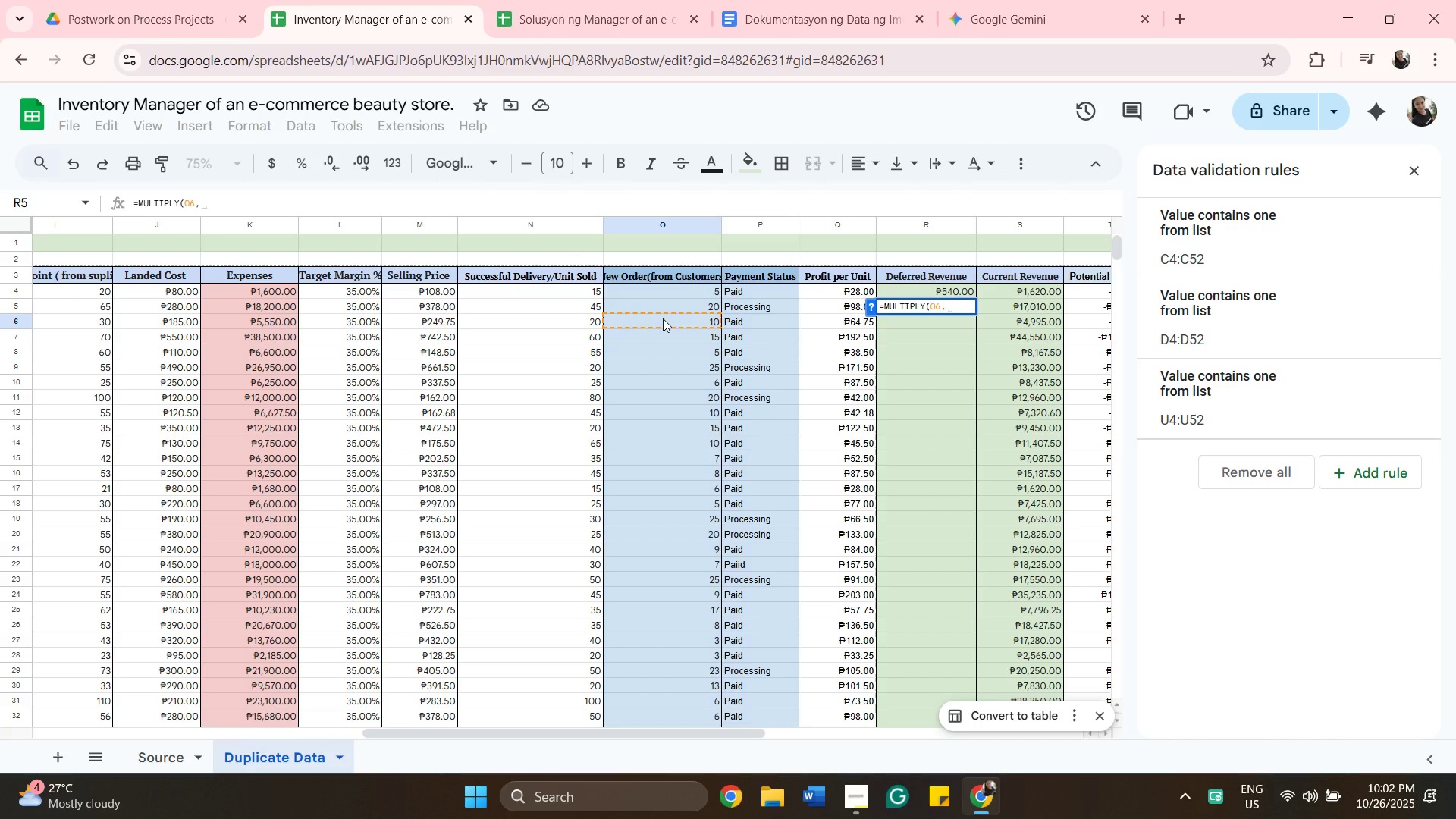 
key(Backspace)
 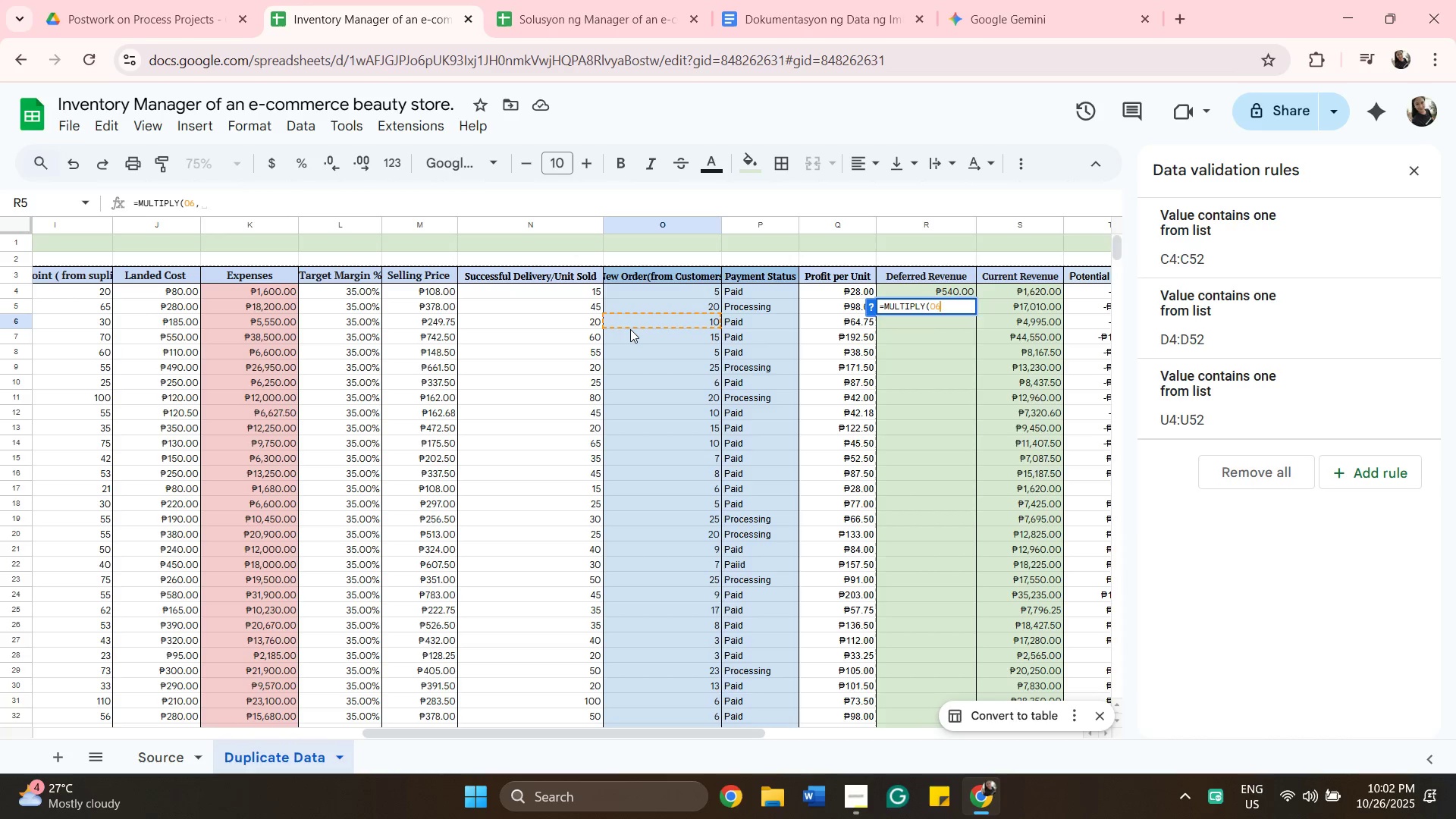 
key(Backspace)
 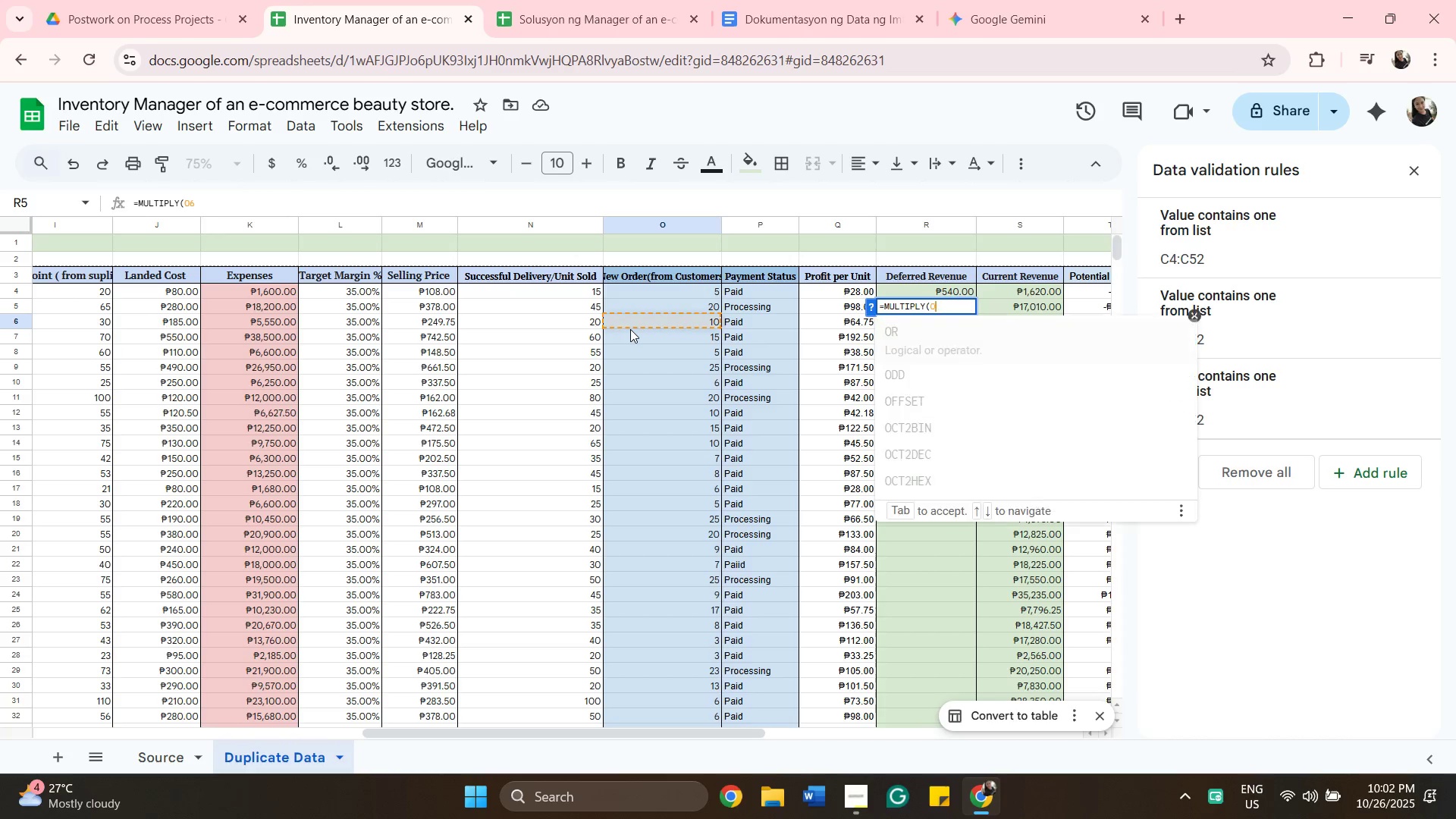 
key(Backspace)
 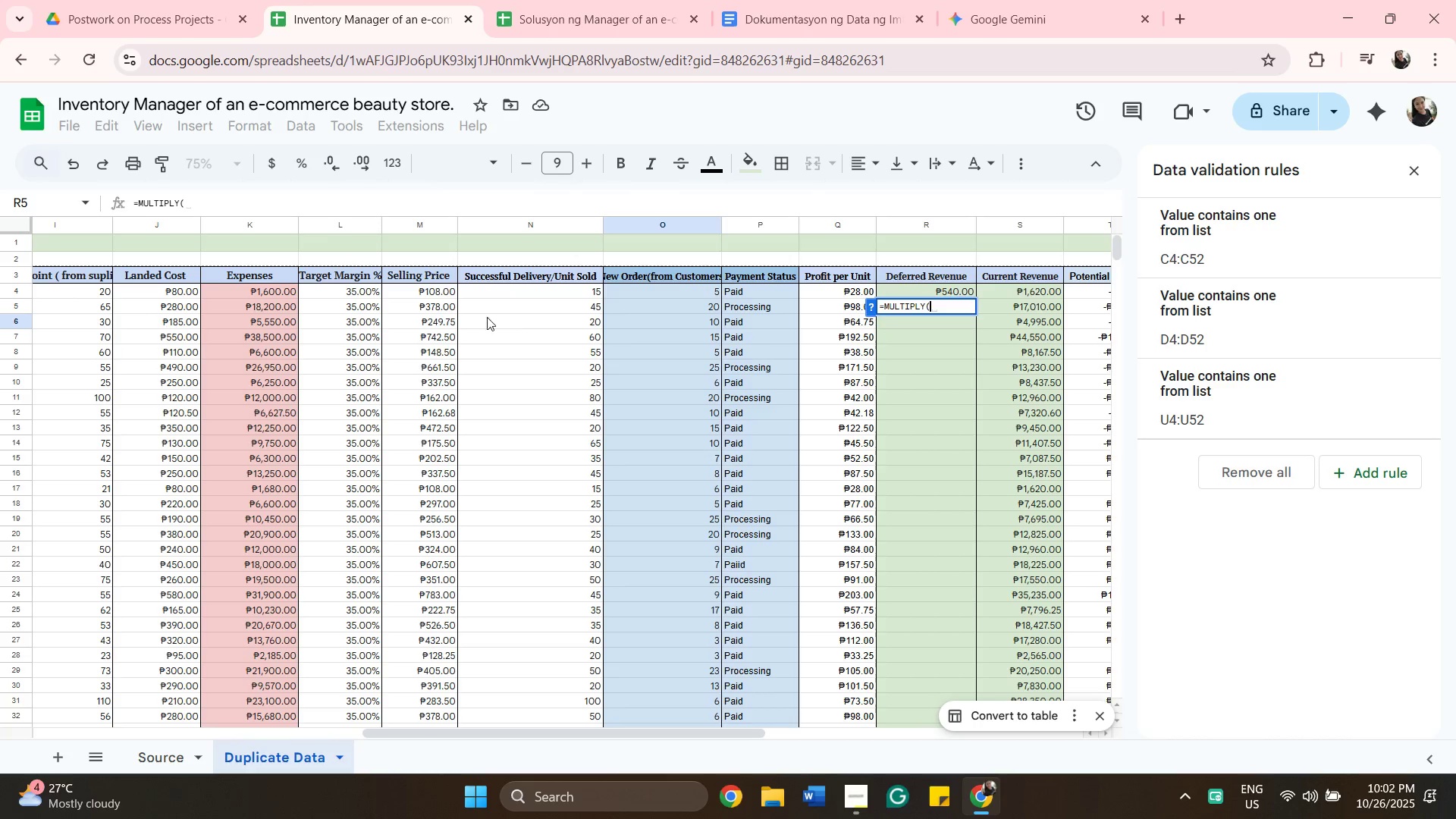 
left_click([417, 310])
 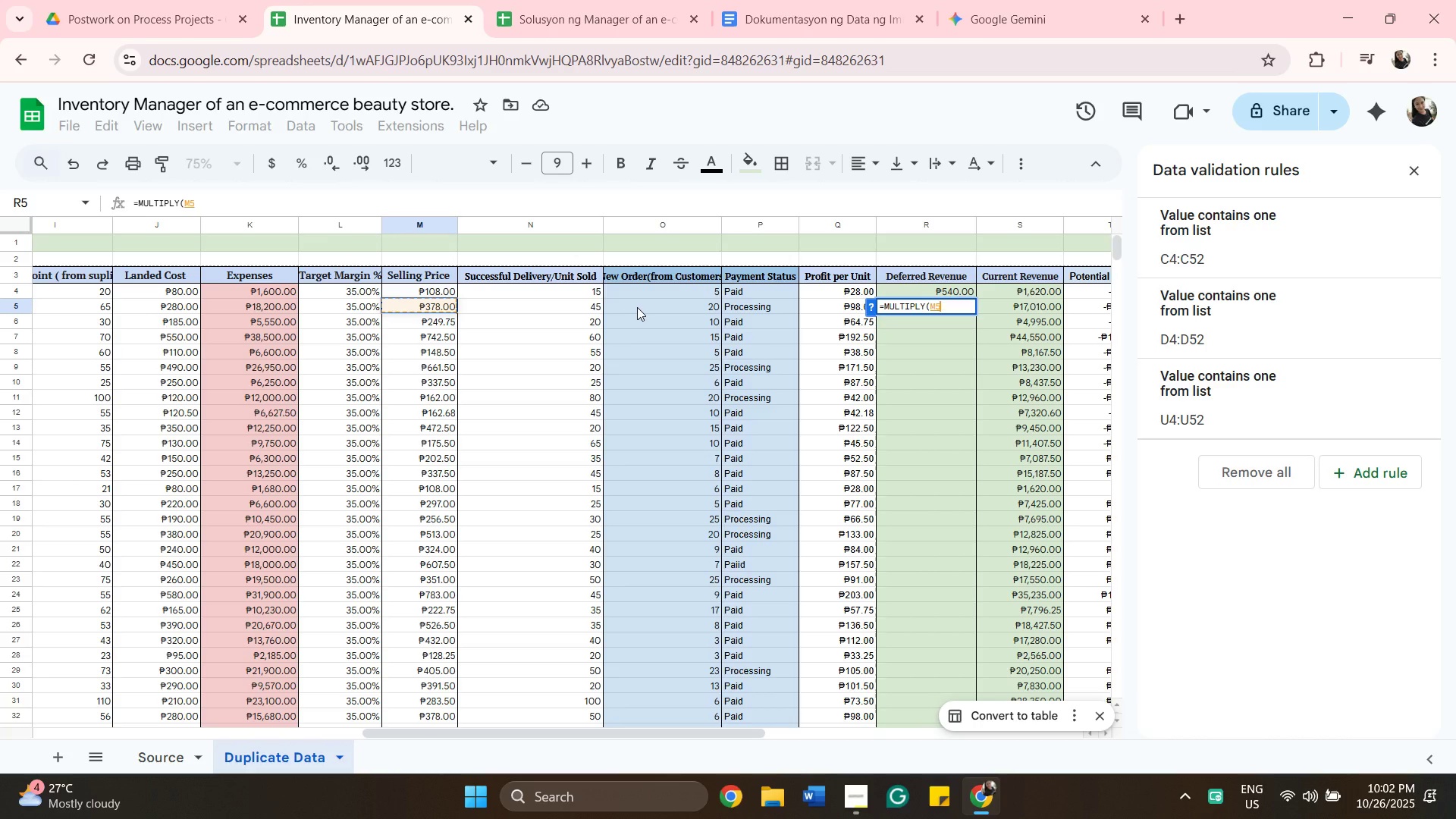 
wait(5.78)
 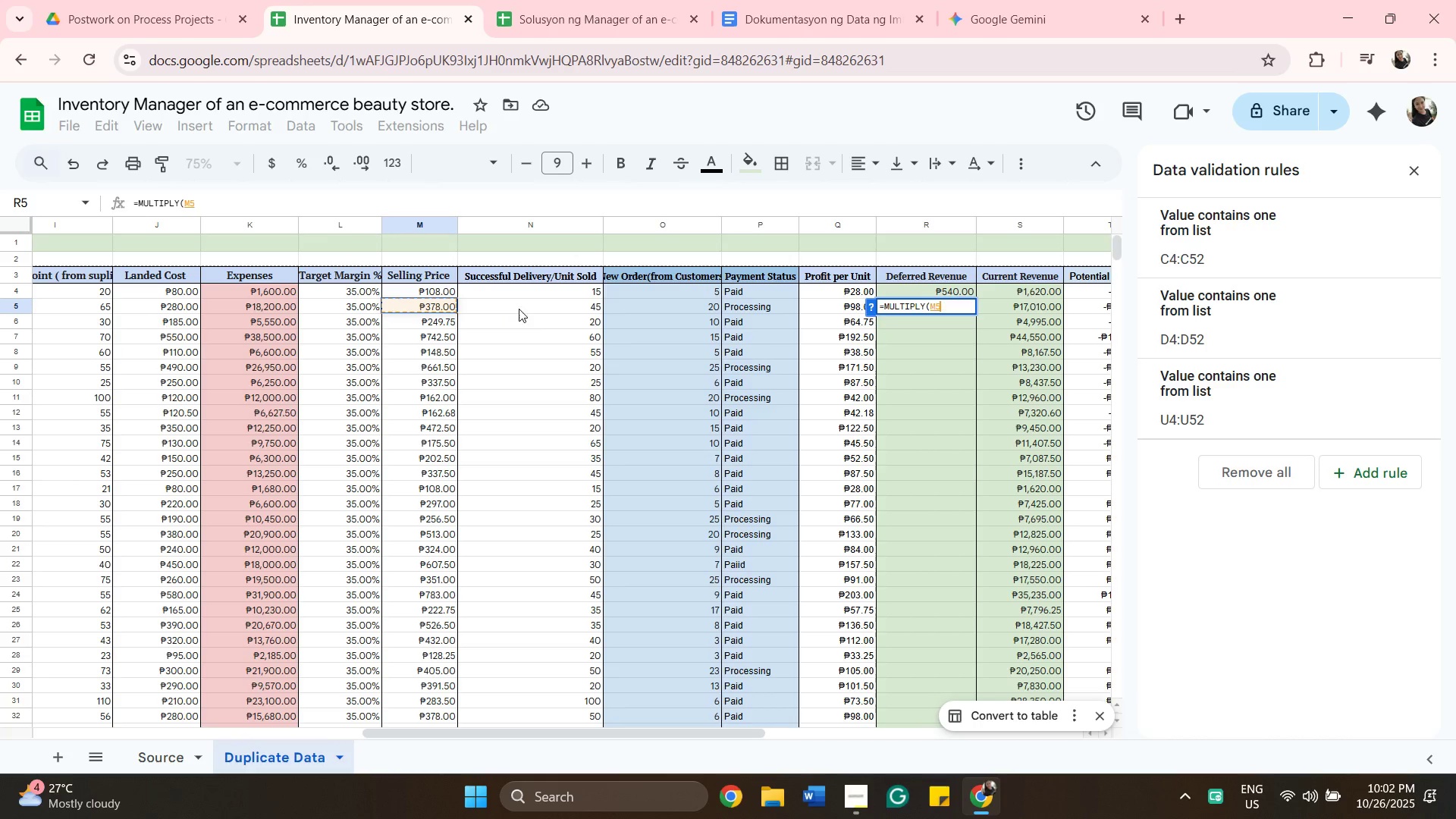 
key(Comma)
 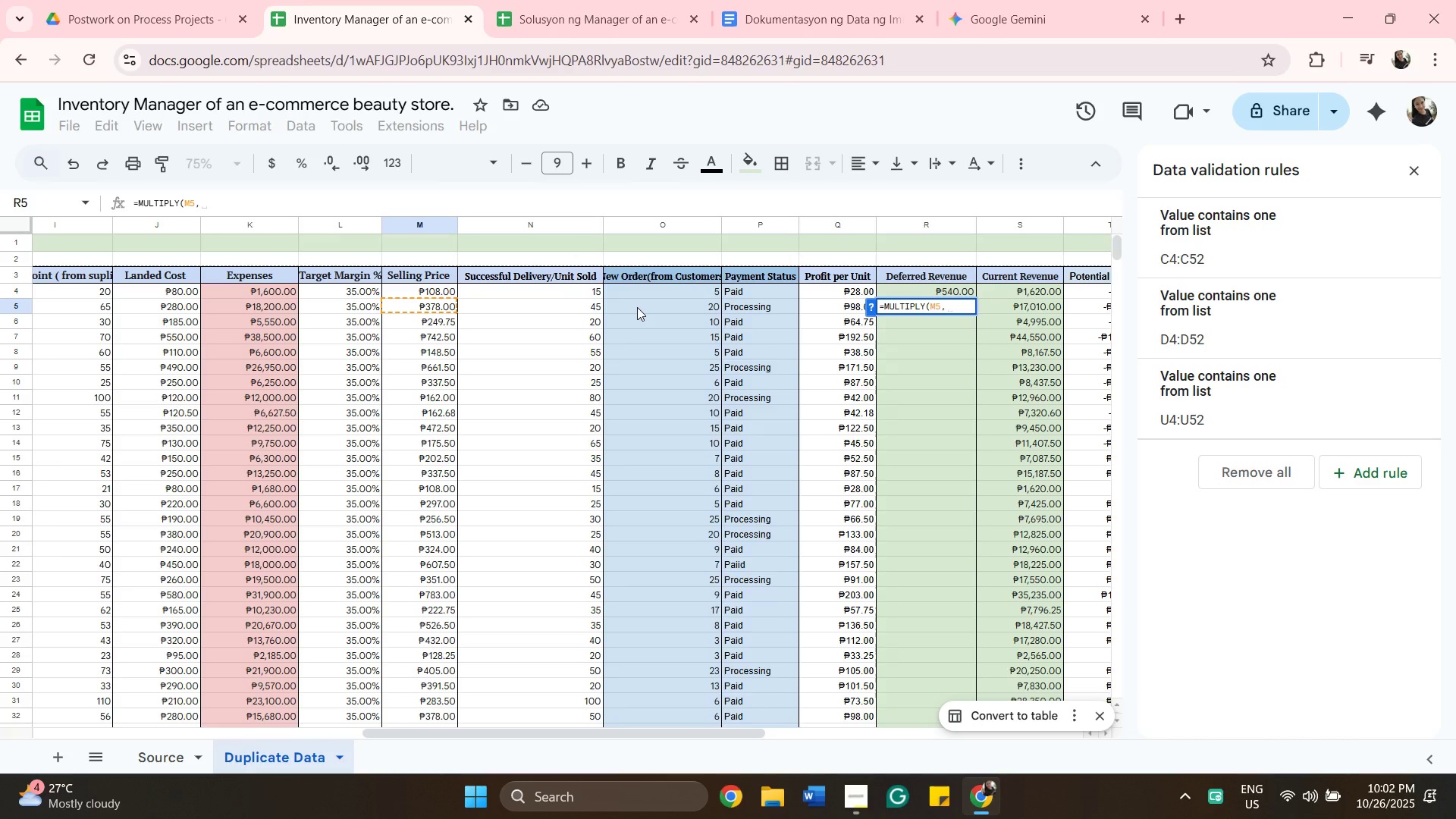 
left_click([637, 307])
 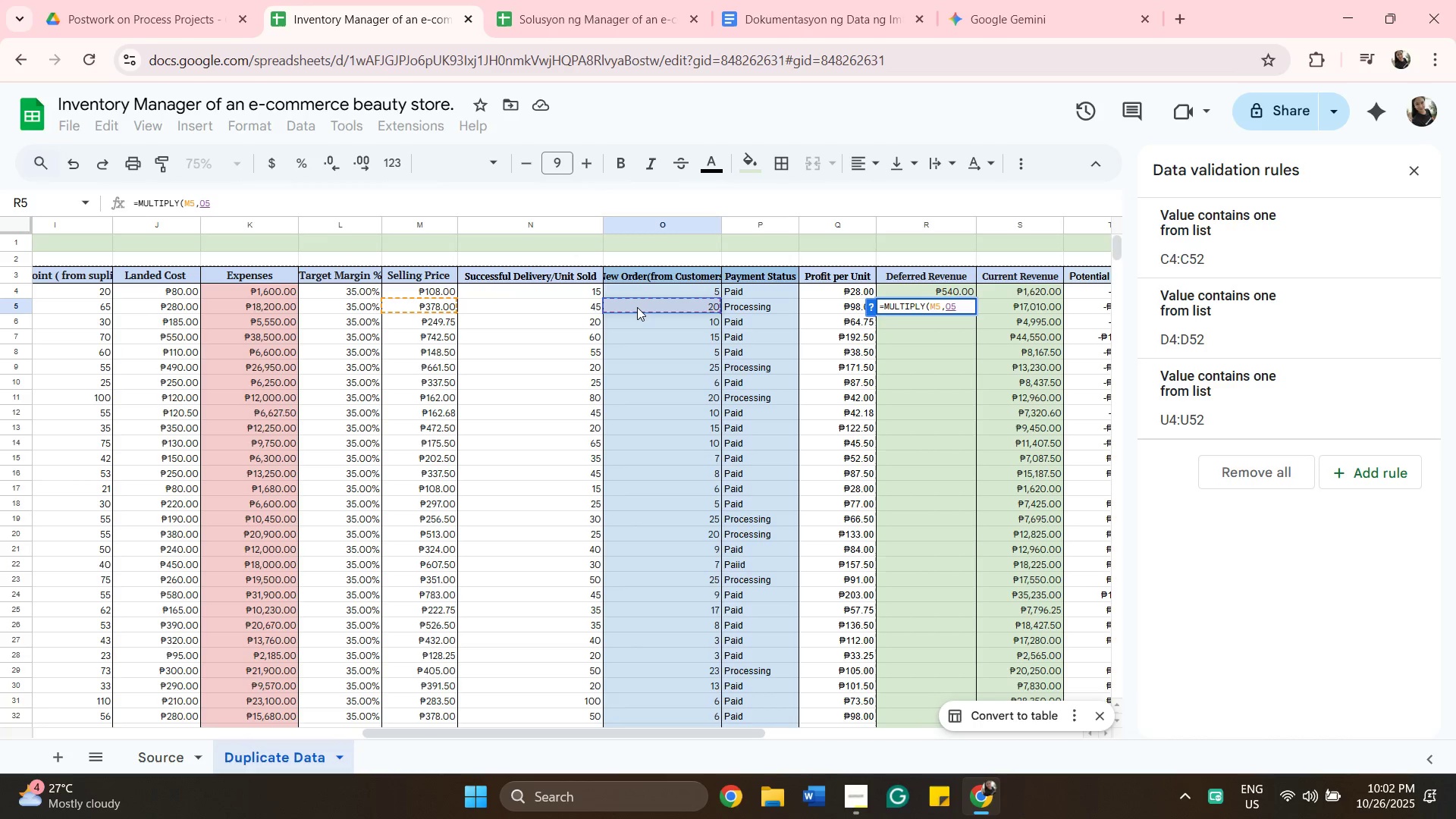 
key(Enter)
 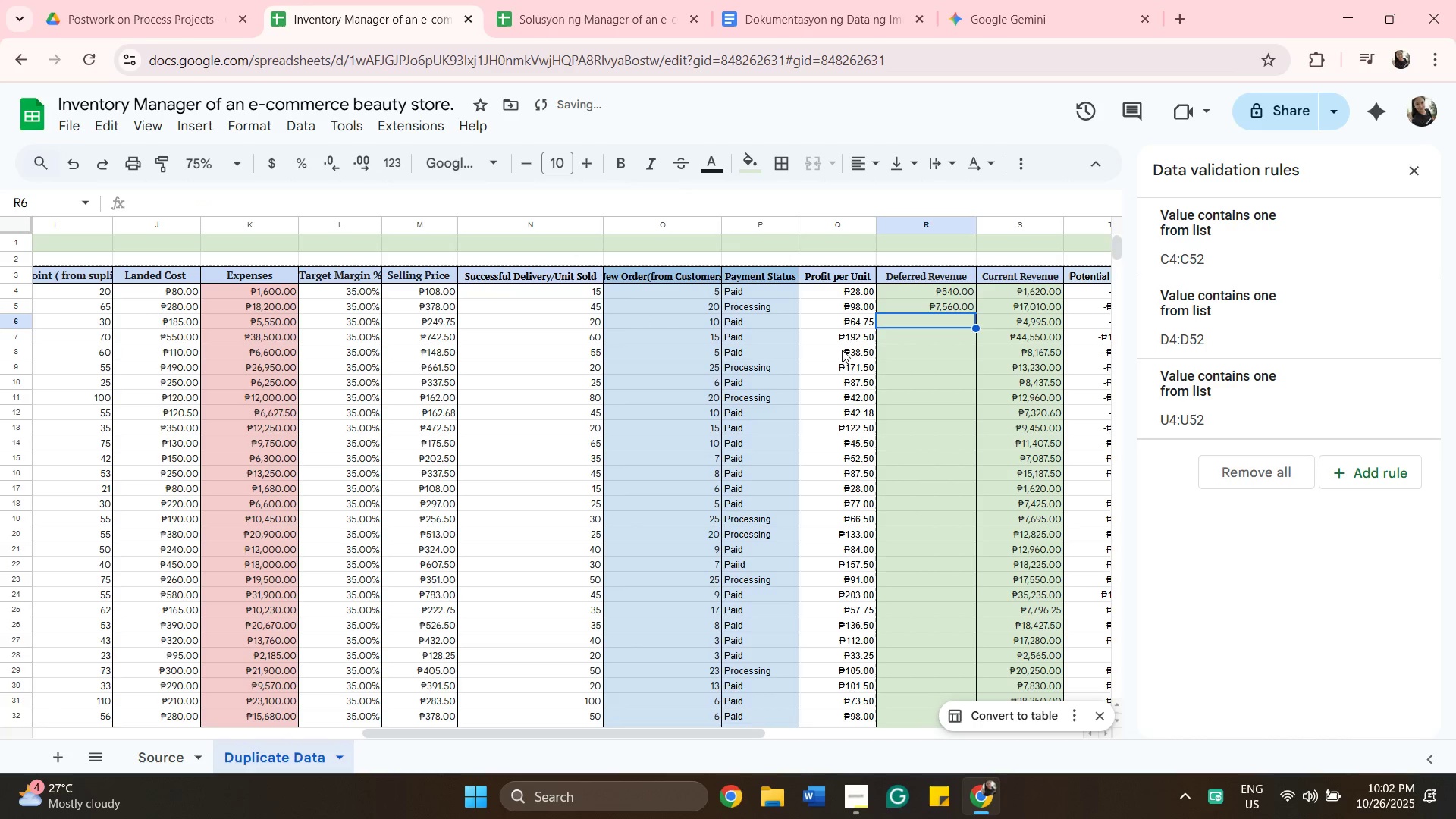 
left_click([903, 322])
 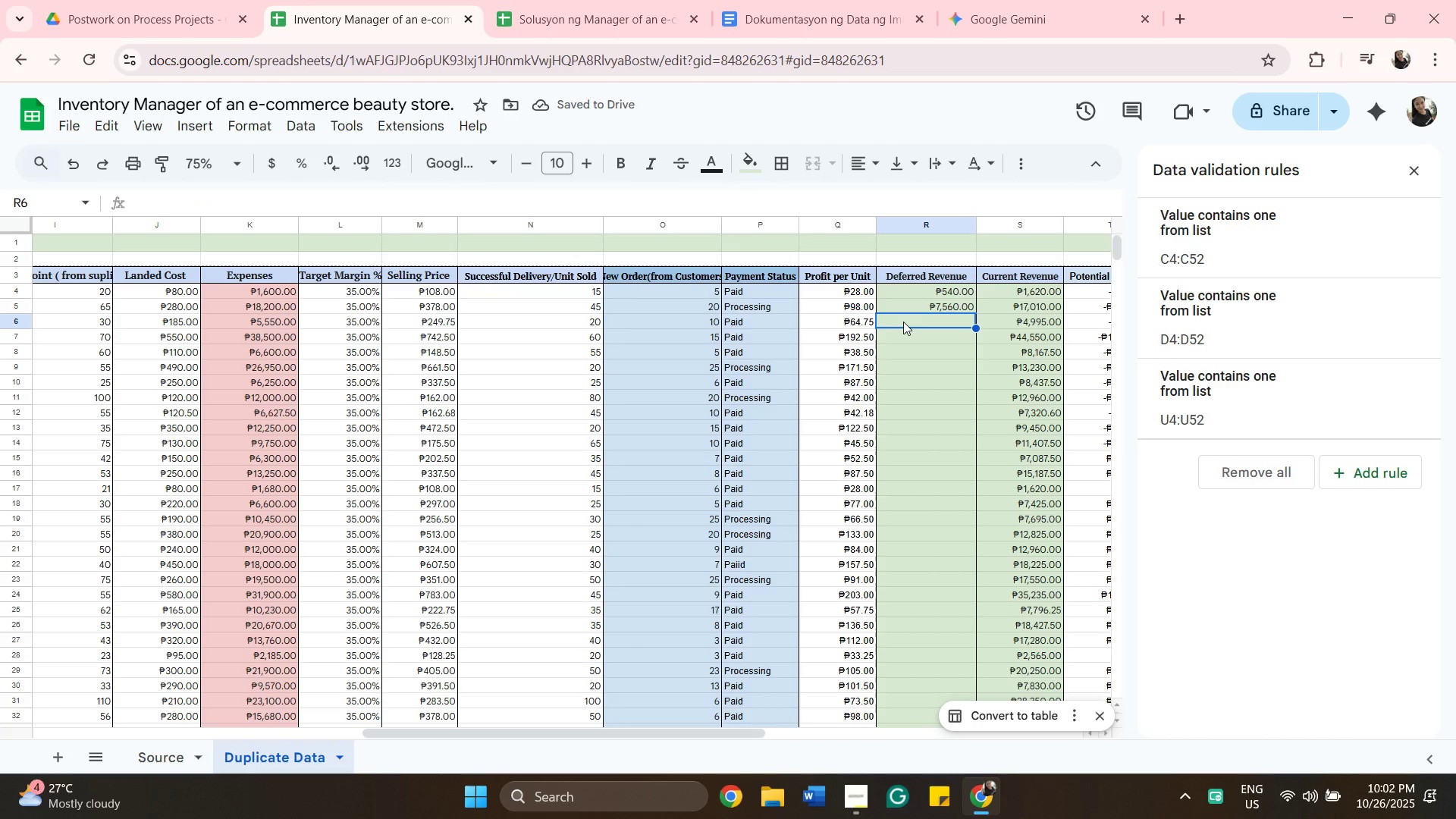 
type(=mul)
 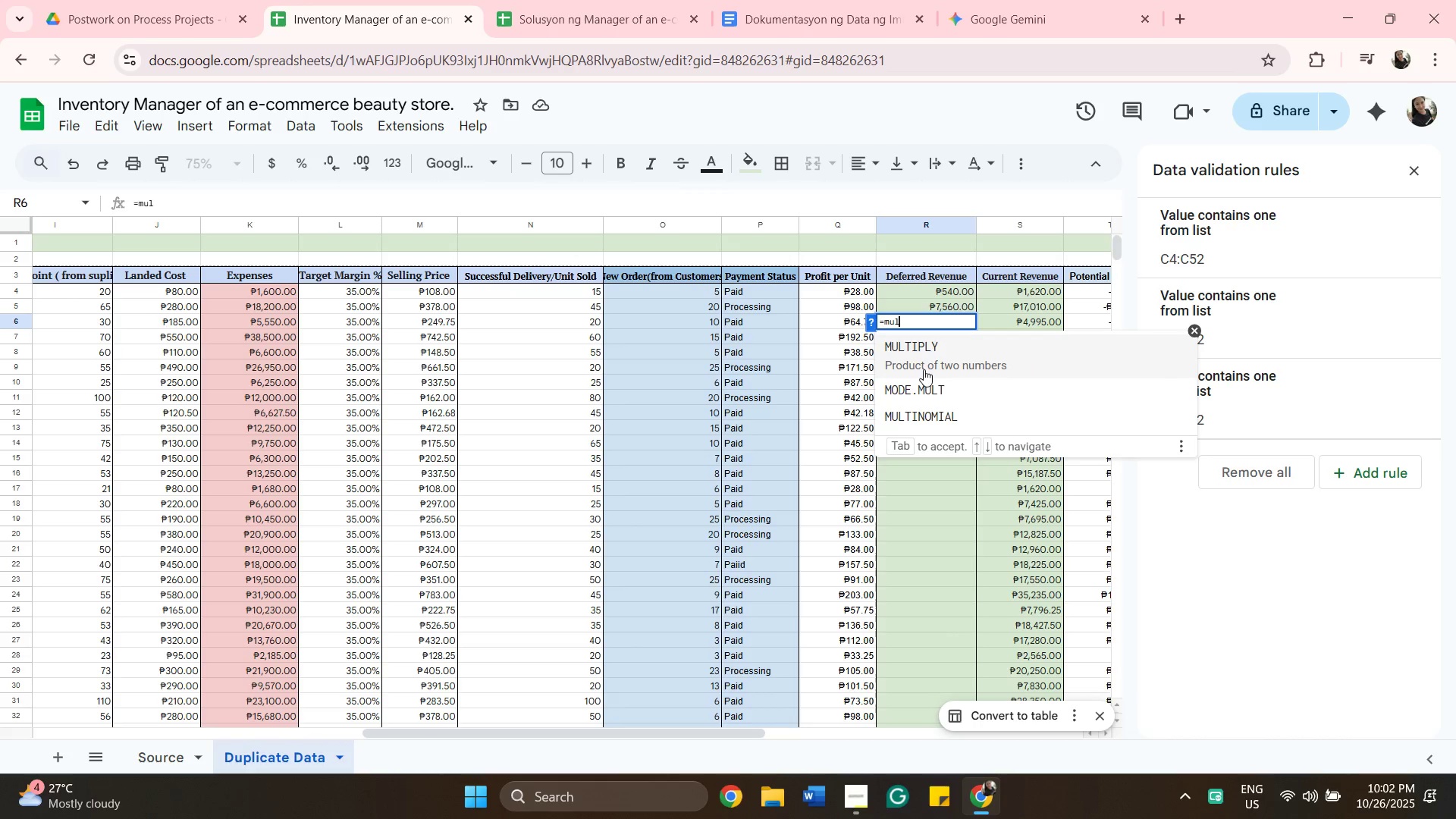 
left_click([927, 361])
 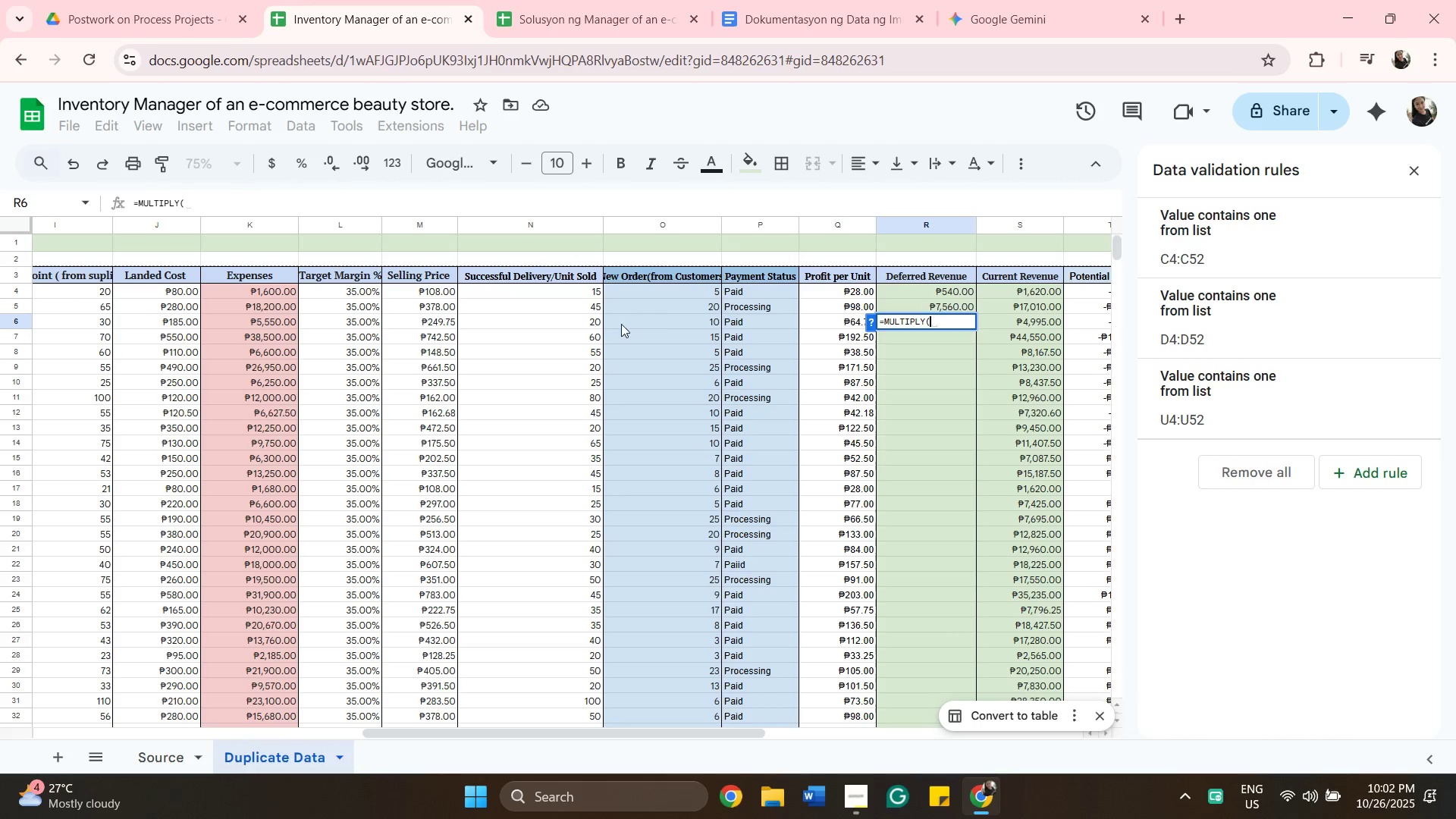 
wait(7.4)
 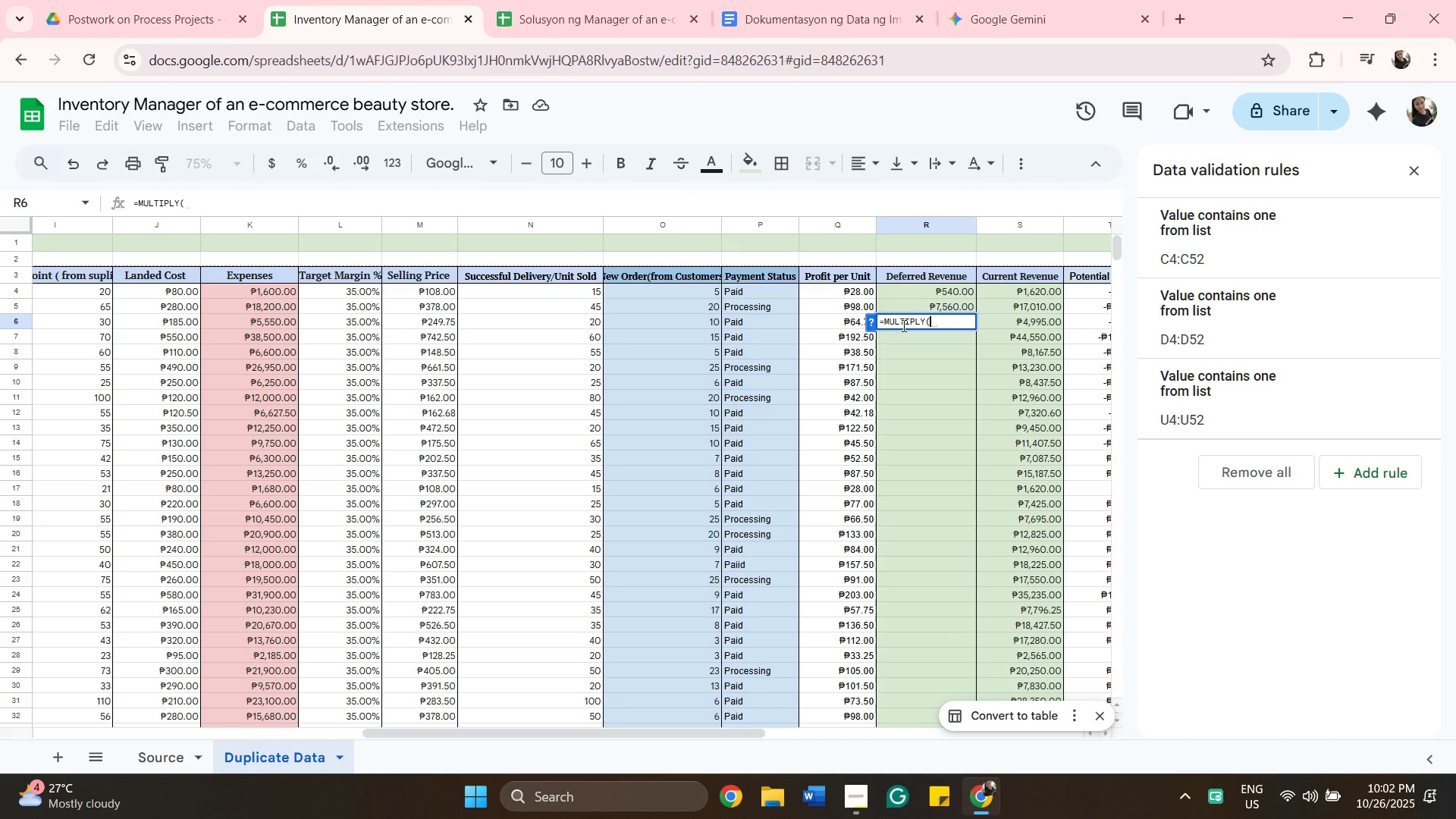 
left_click([414, 323])
 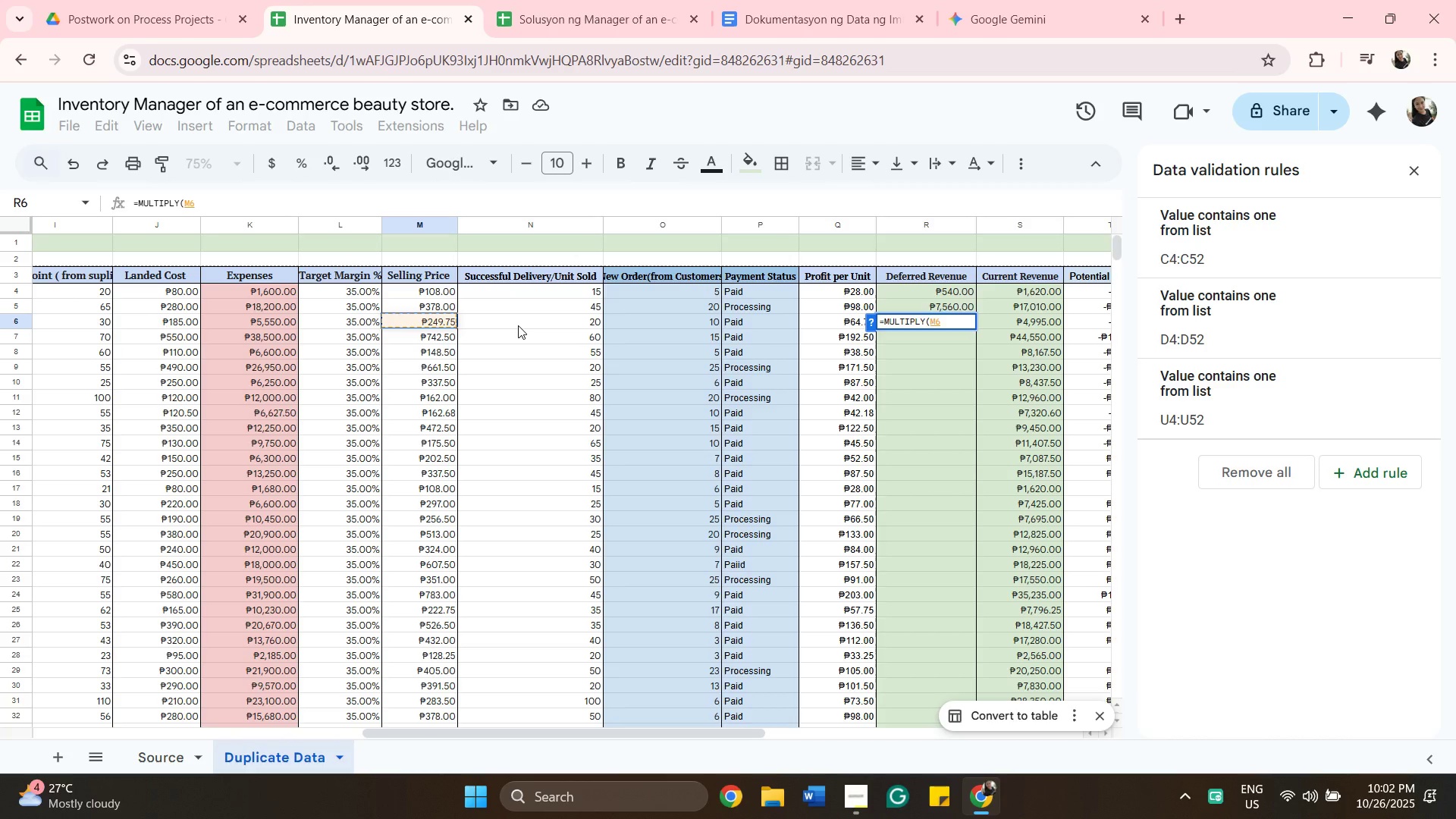 
key(Comma)
 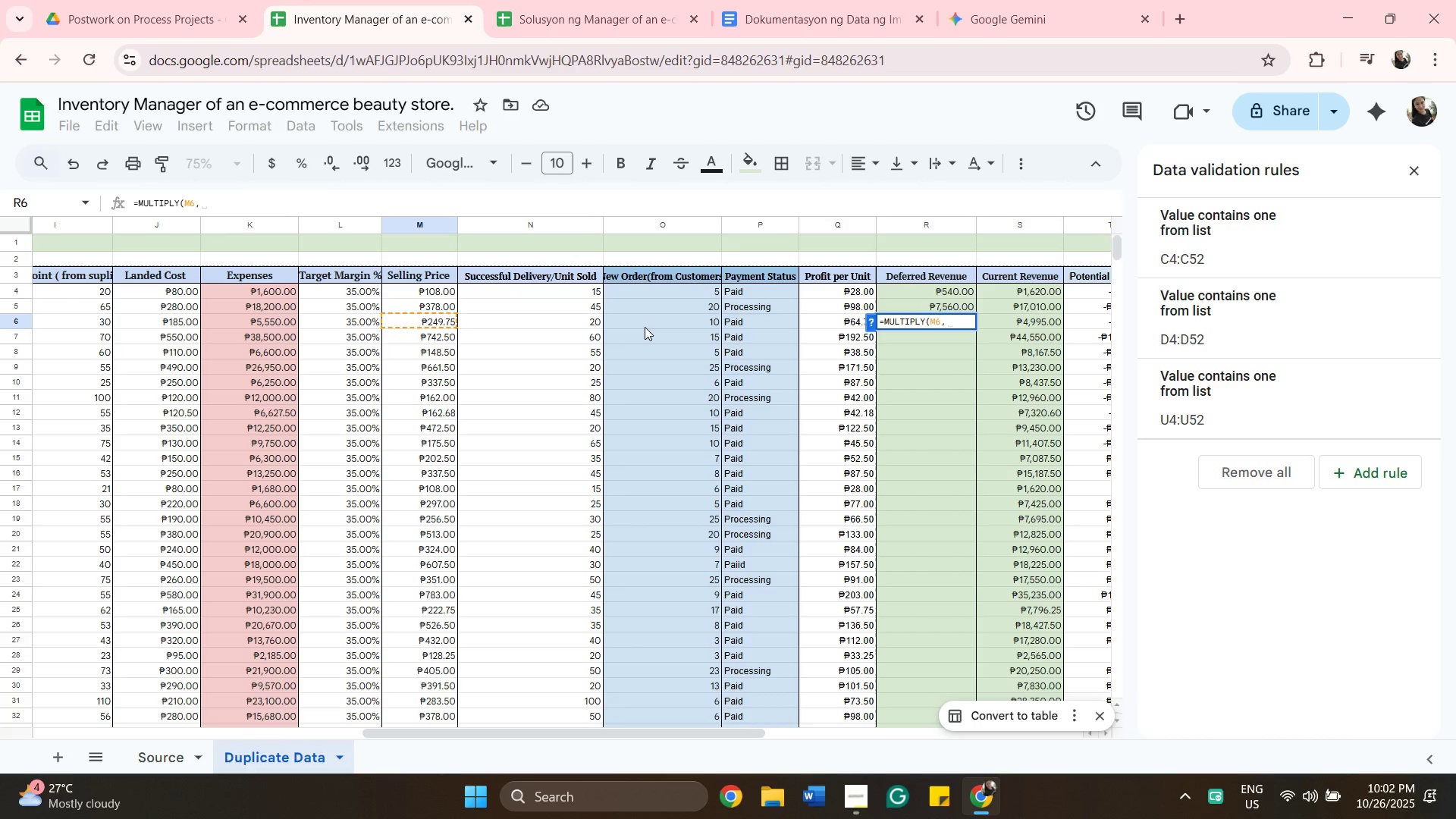 
left_click([645, 327])
 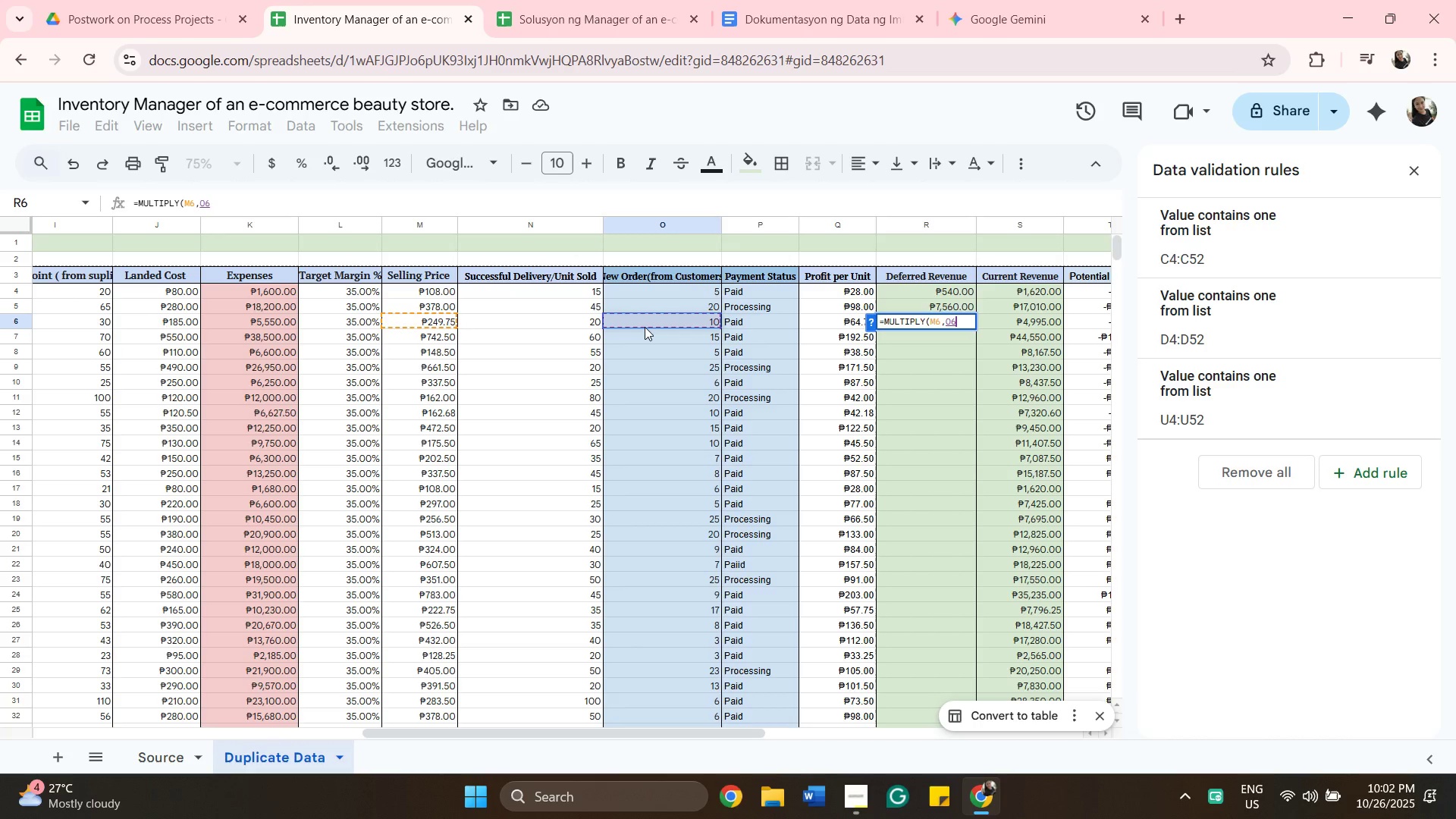 
key(Enter)
 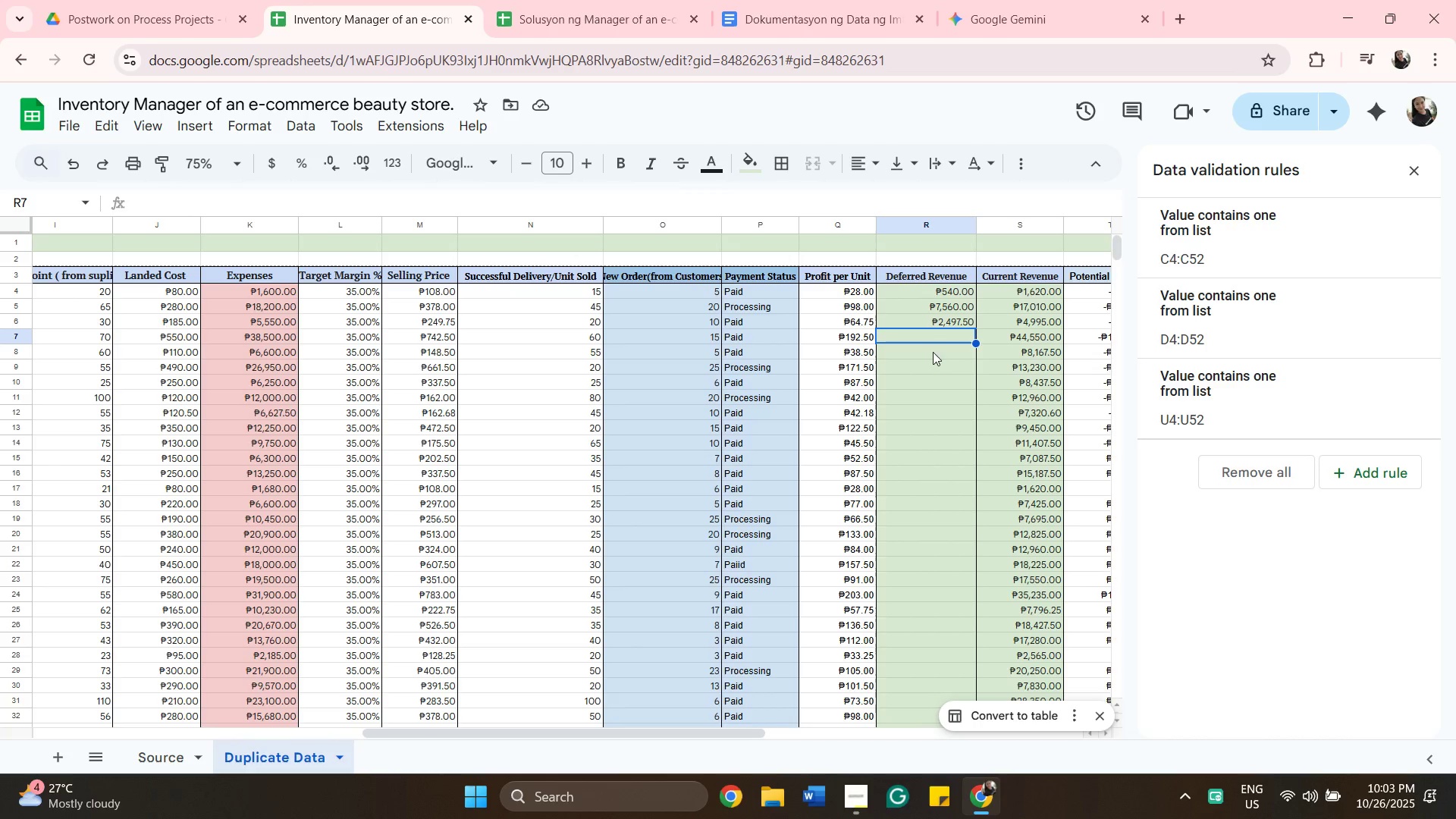 
wait(15.49)
 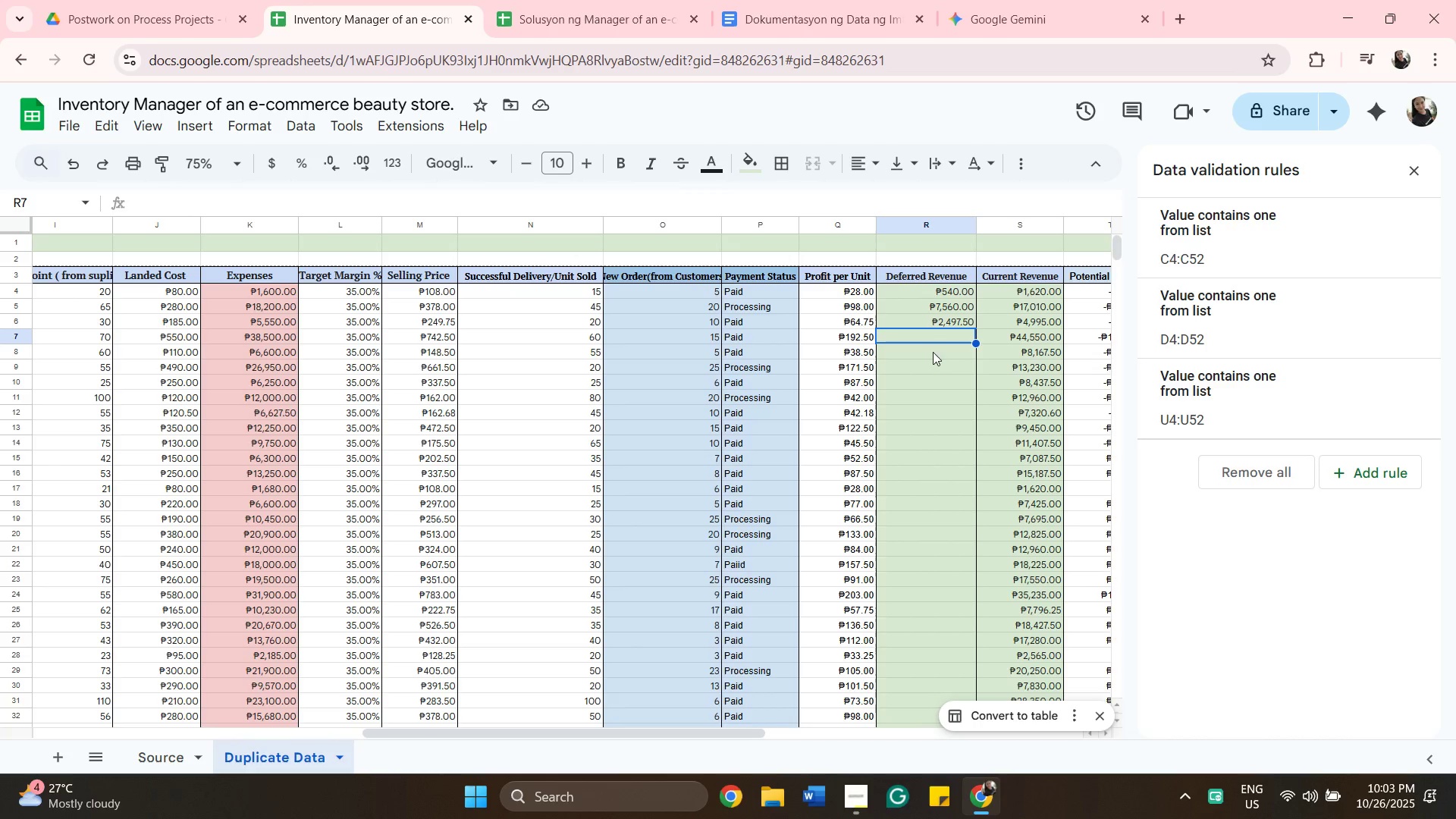 
type(=mul)
 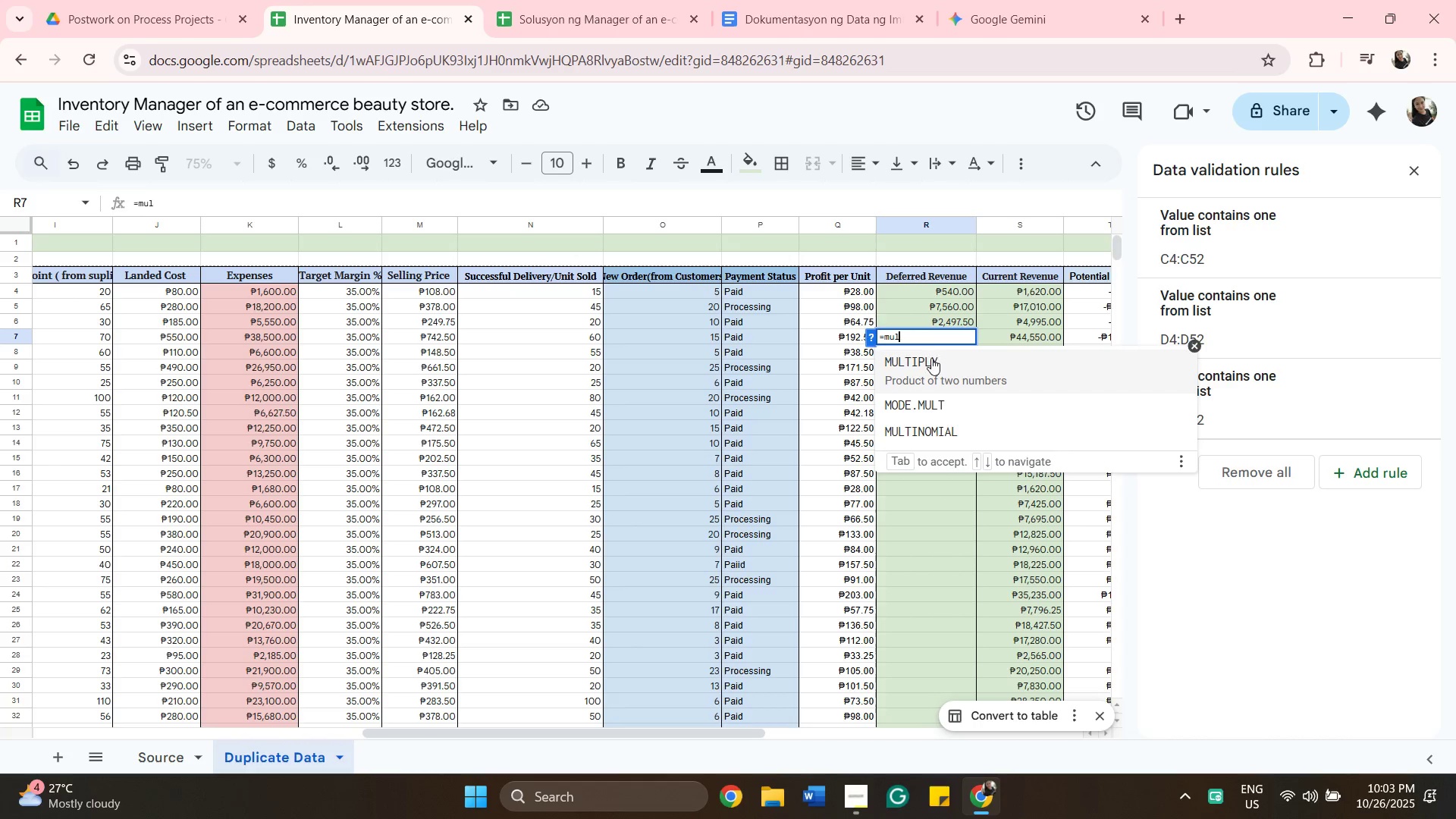 
left_click([931, 358])
 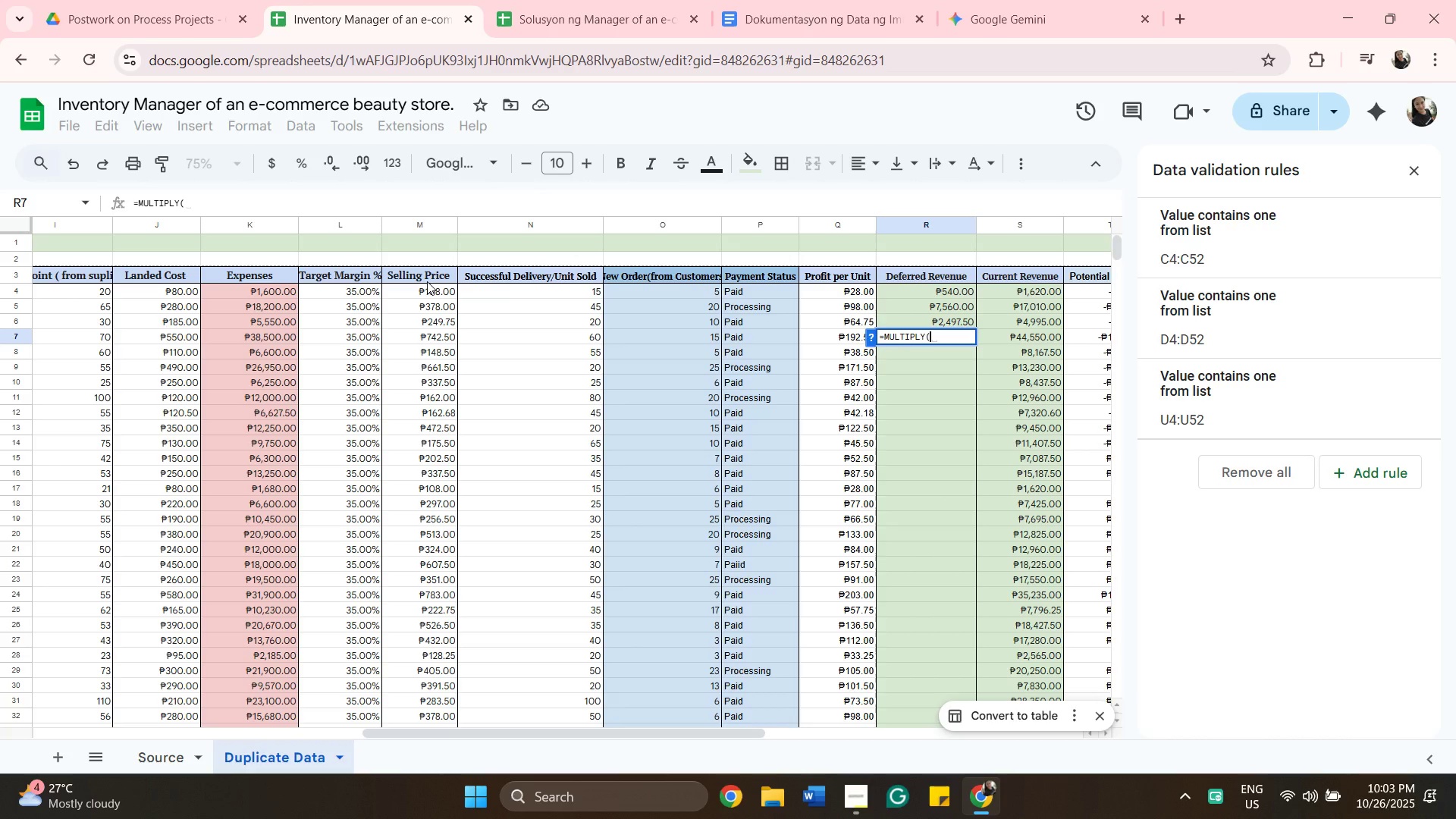 
wait(8.49)
 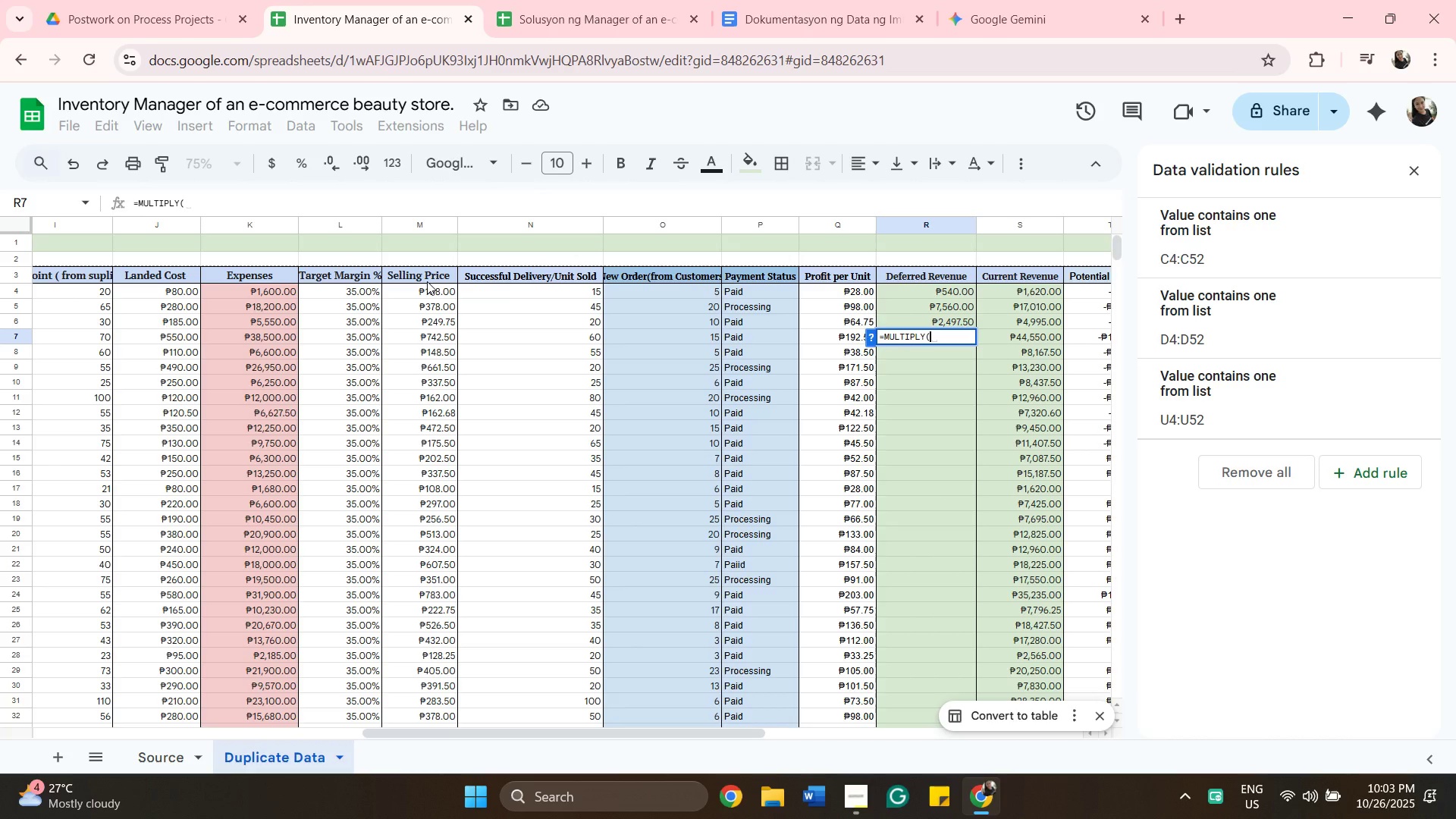 
left_click([431, 344])
 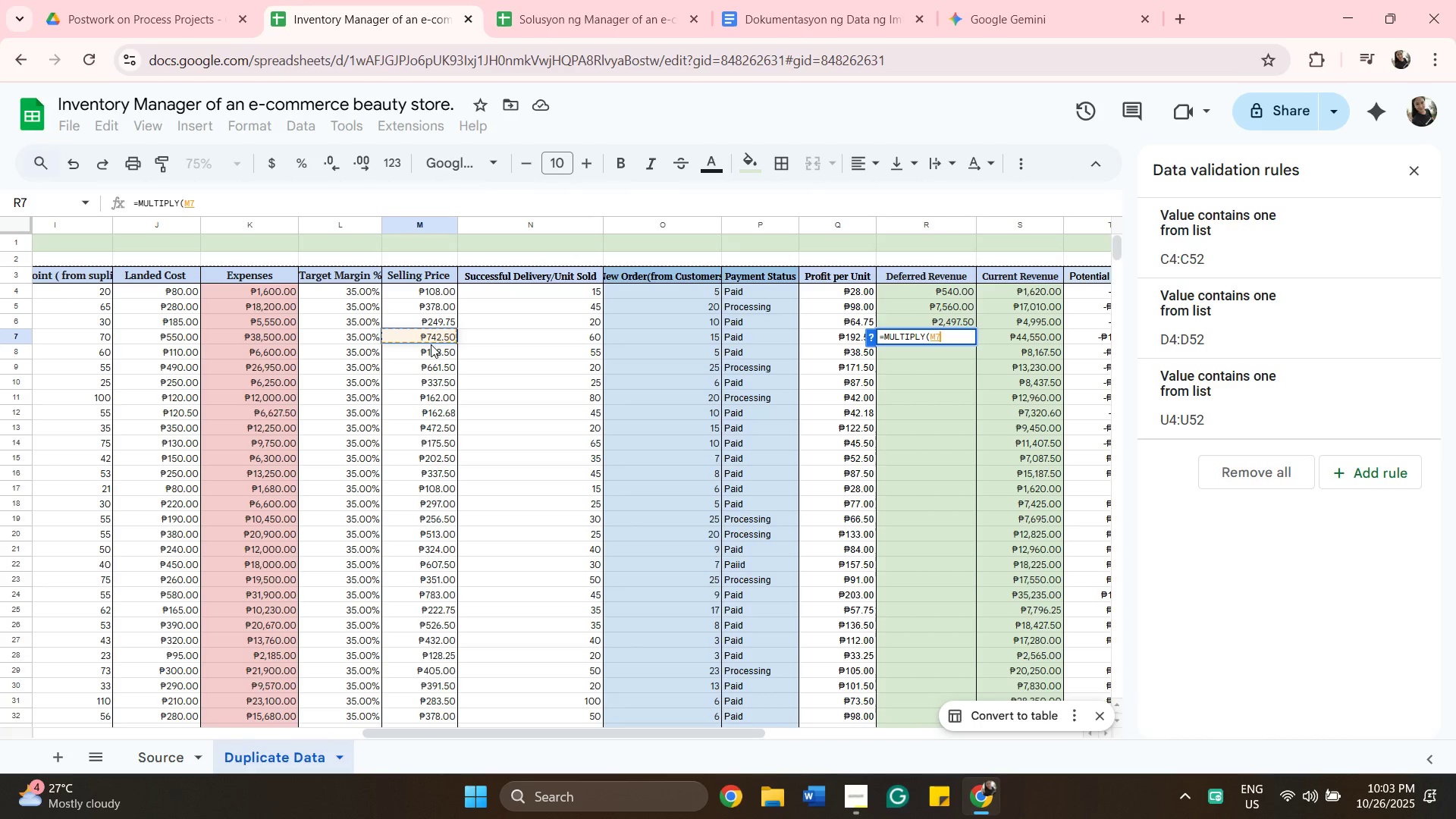 
key(Comma)
 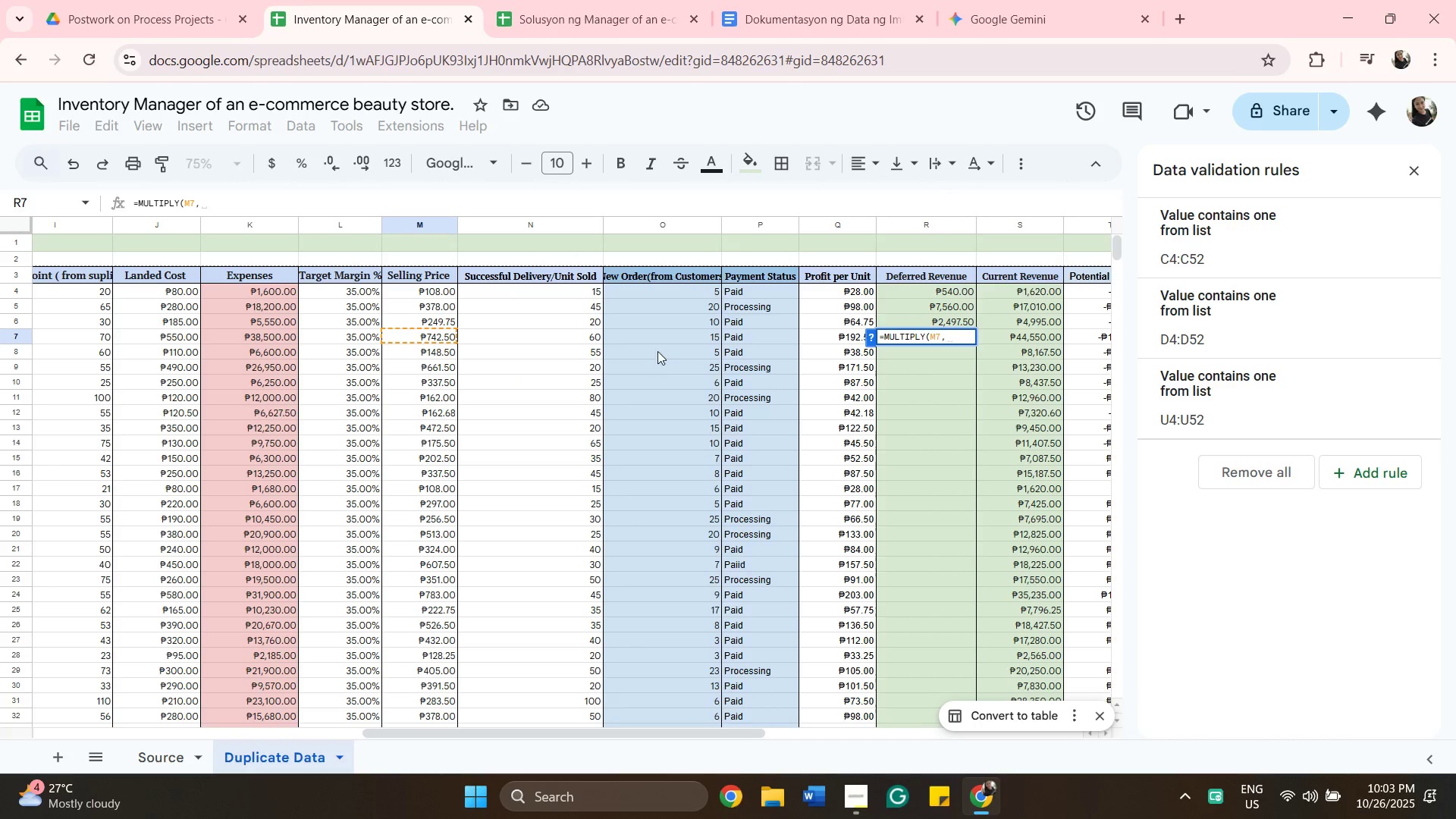 
left_click([658, 338])
 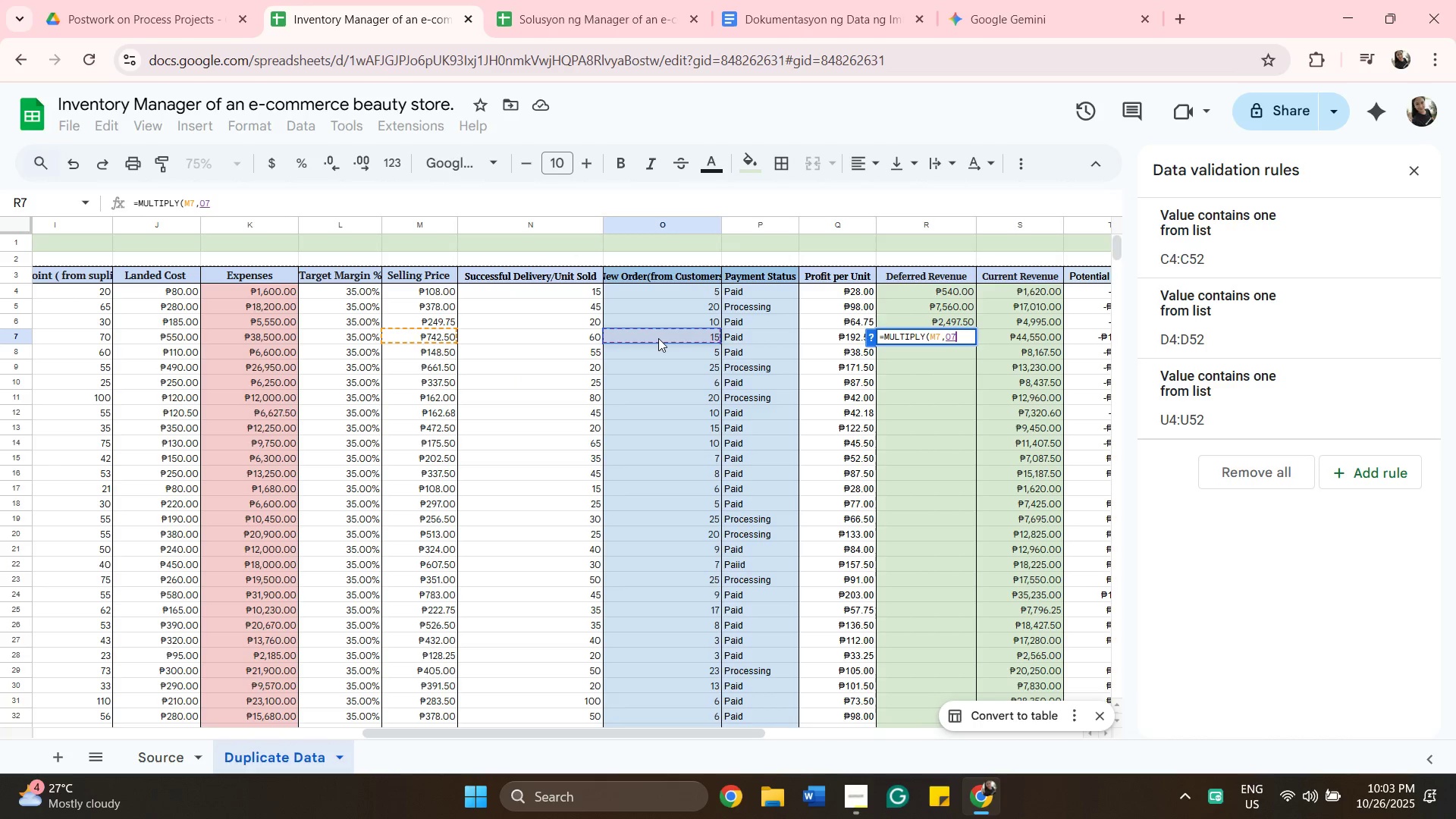 
key(Enter)
 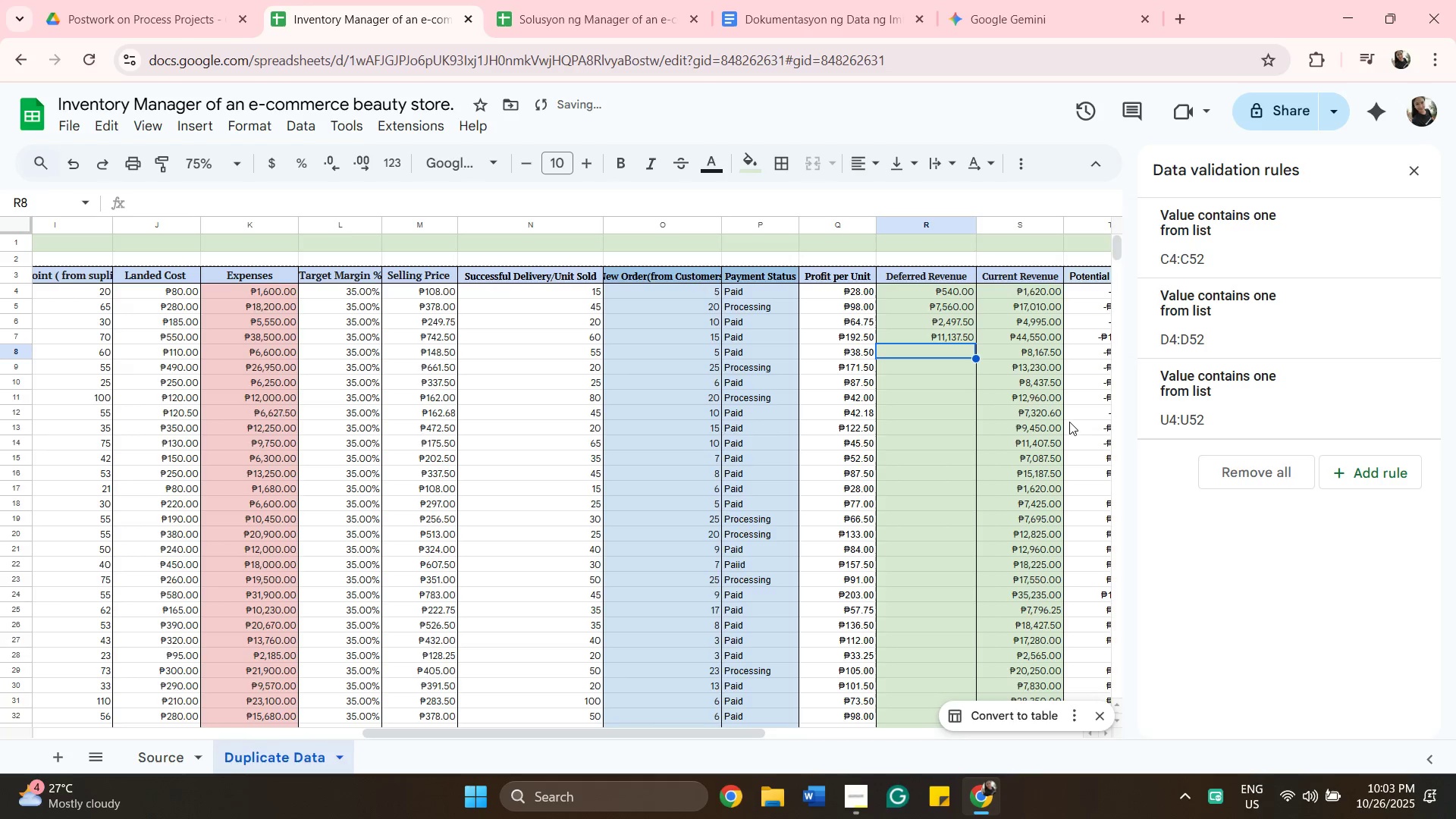 
scroll: coordinate [1069, 422], scroll_direction: down, amount: 2.0
 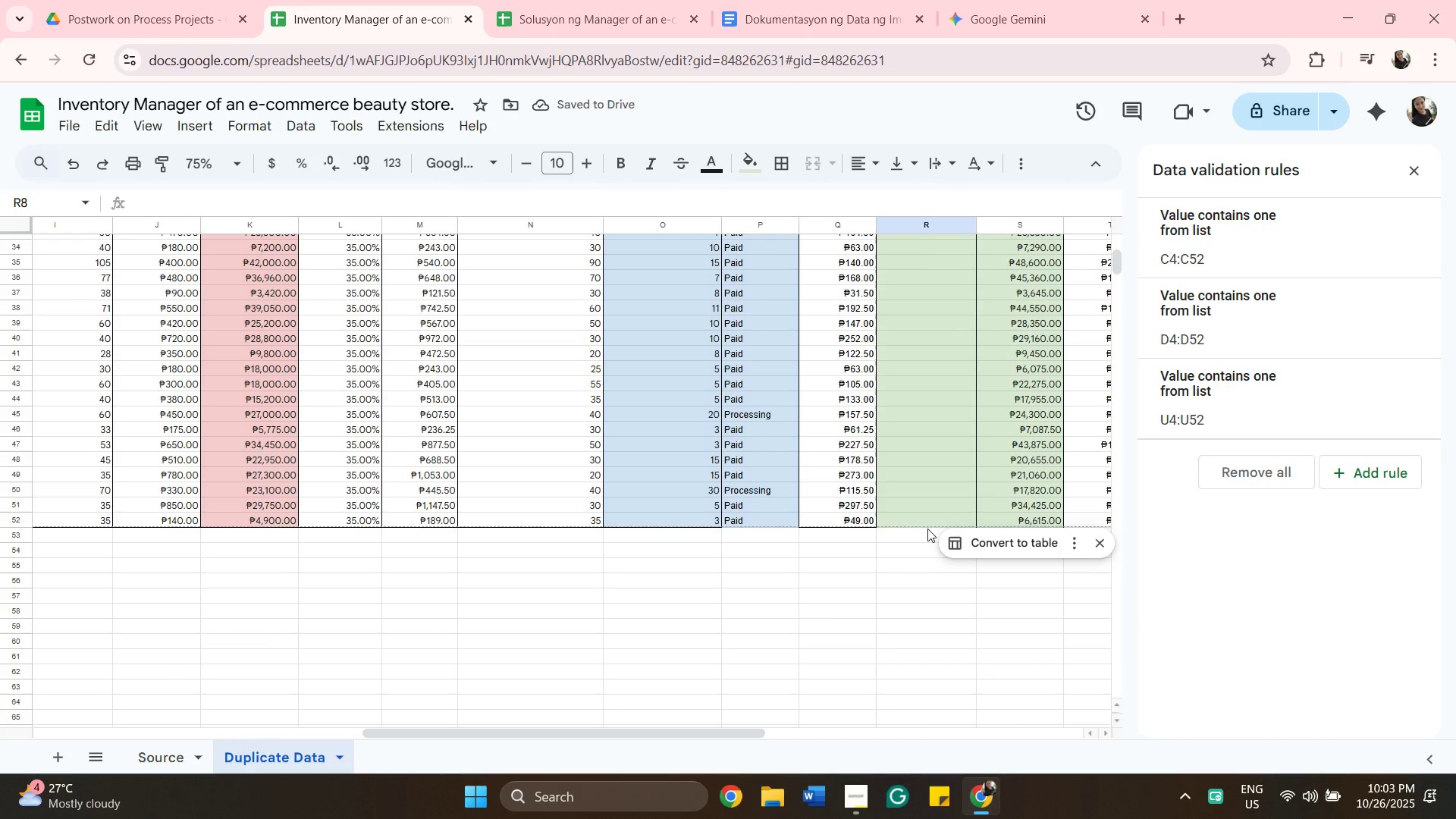 
scroll: coordinate [940, 485], scroll_direction: up, amount: 7.0